 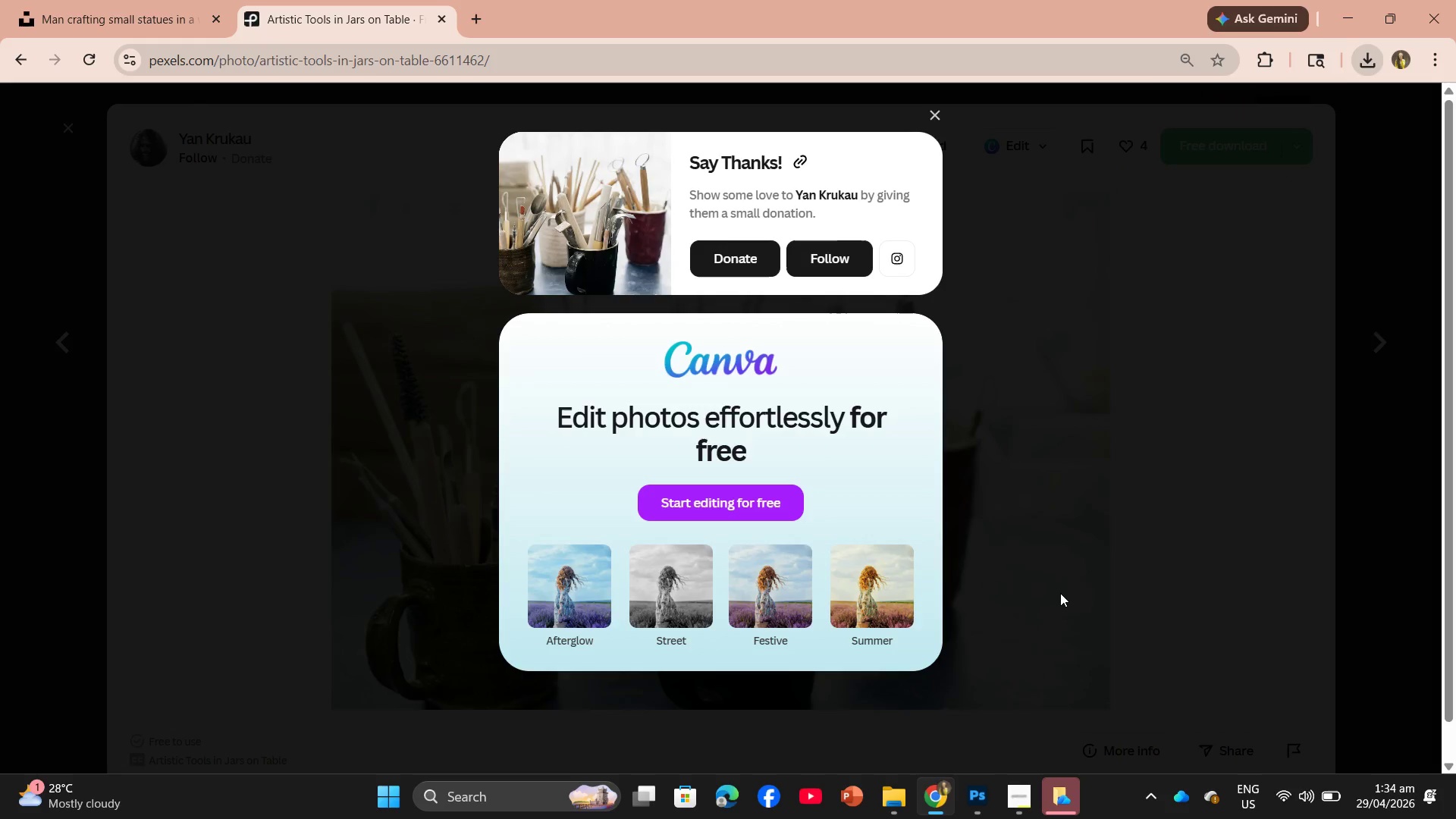 
scroll: coordinate [1060, 590], scroll_direction: down, amount: 7.0
 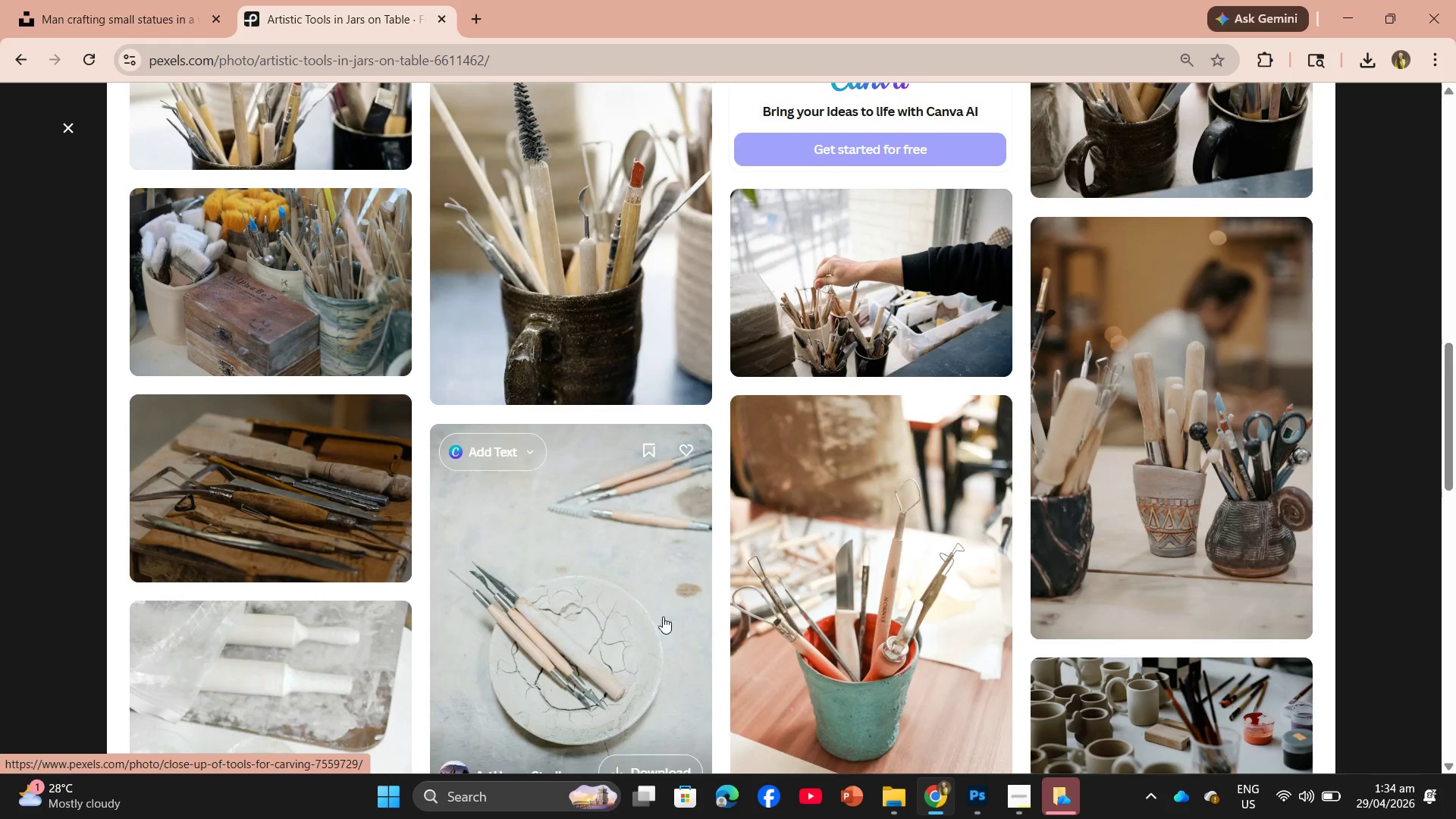 
mouse_move([1164, 259])
 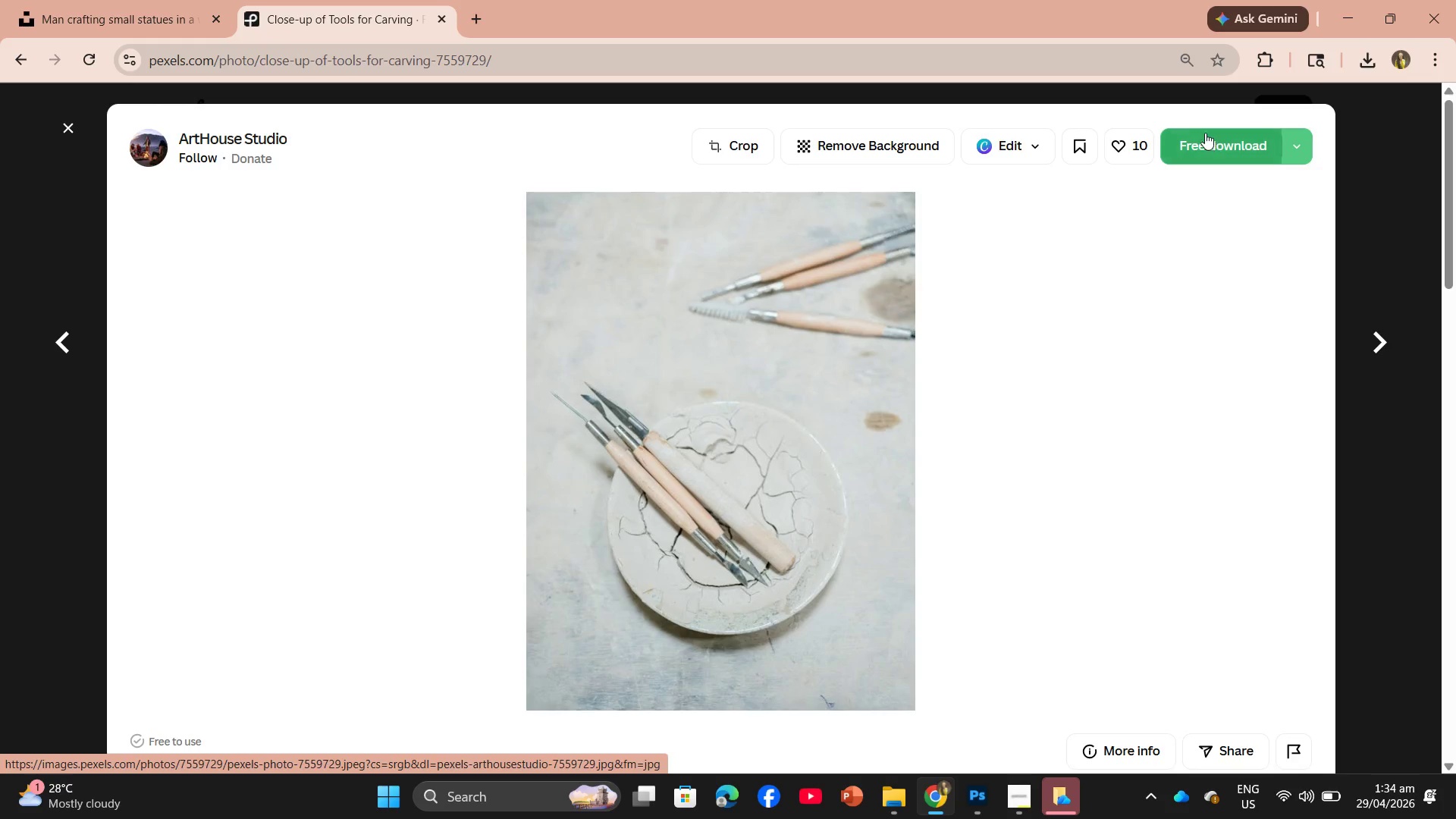 
left_click([1207, 131])
 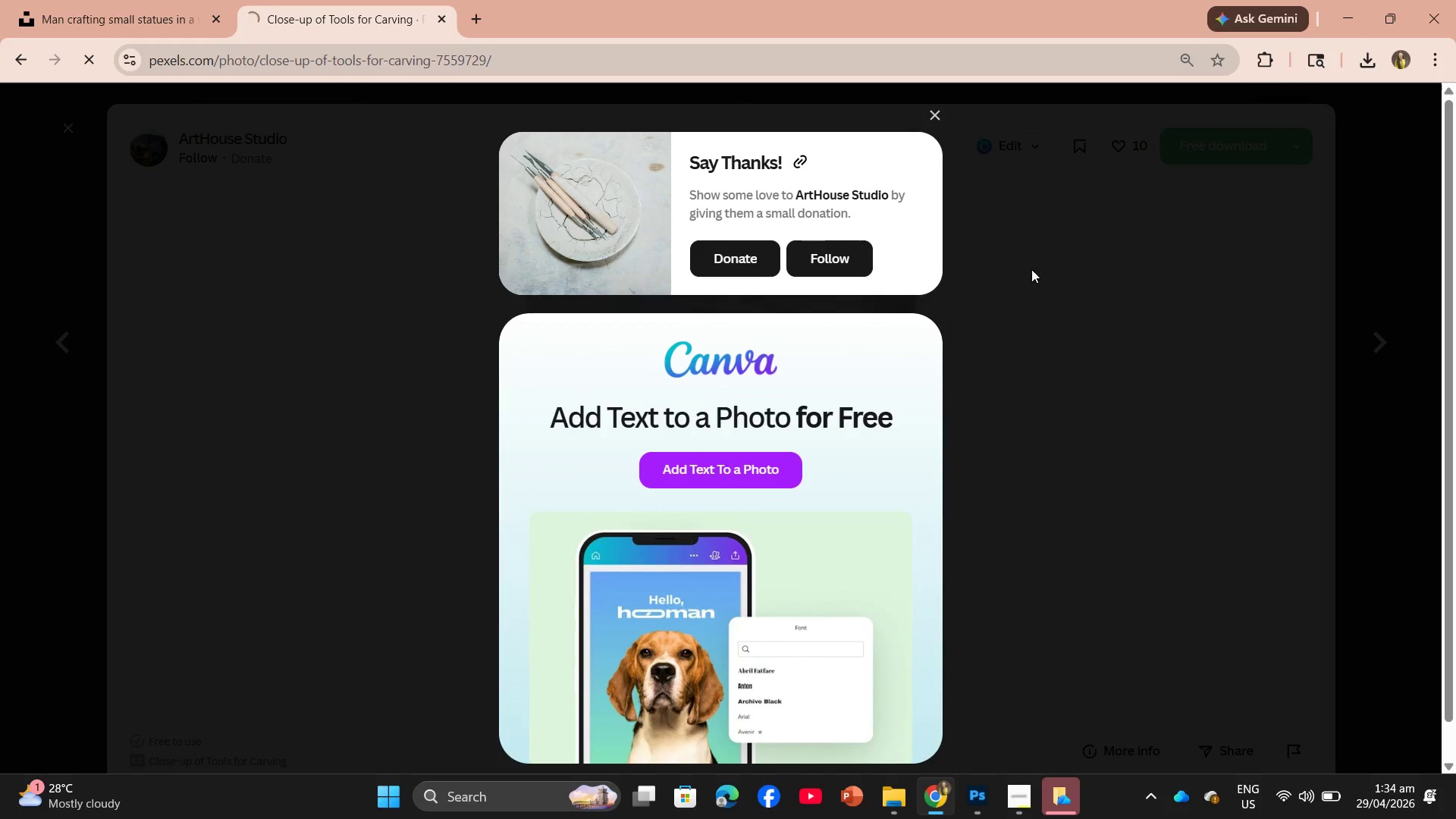 
mouse_move([1100, 300])
 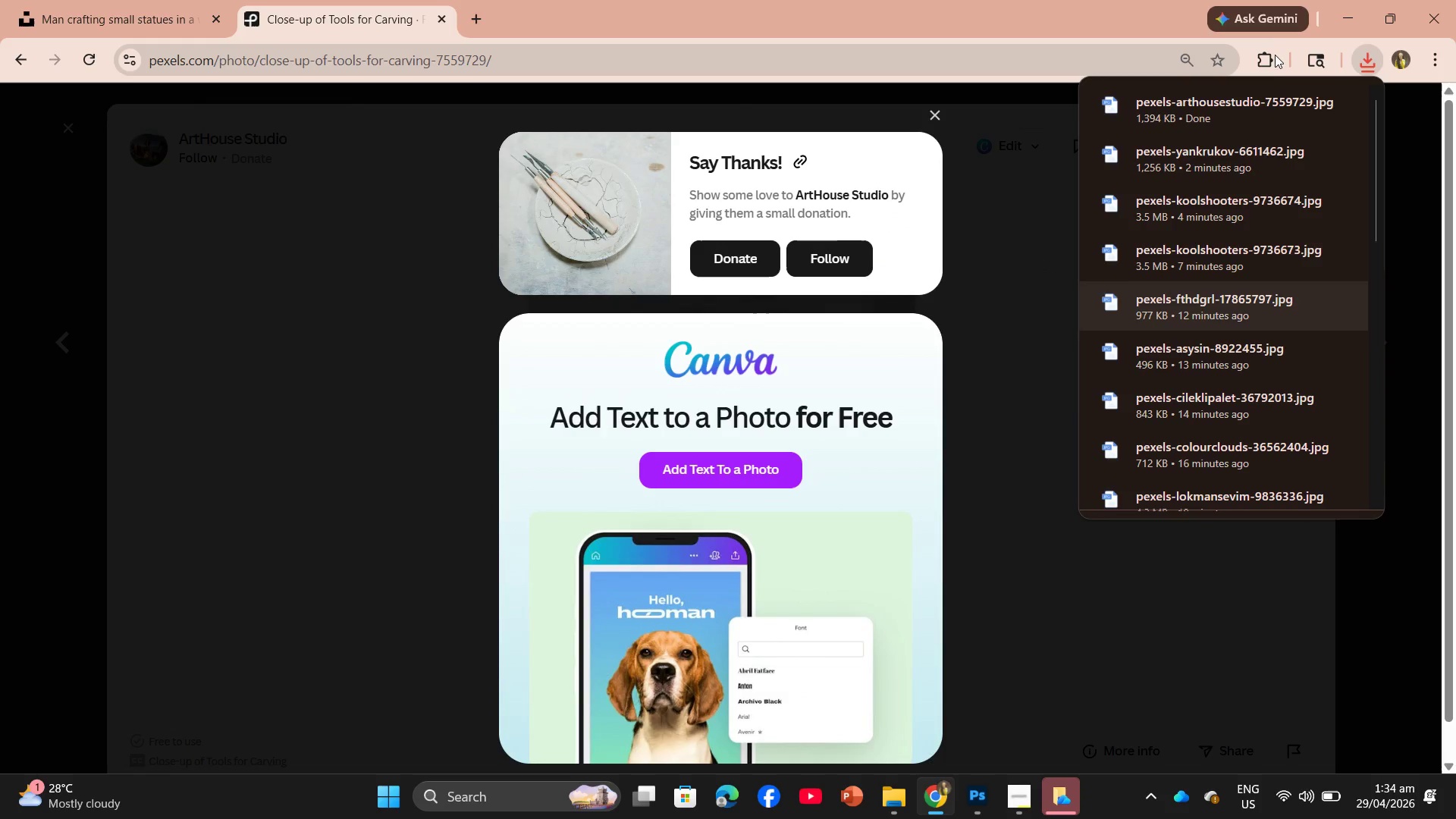 
left_click_drag(start_coordinate=[1202, 100], to_coordinate=[680, 507])
 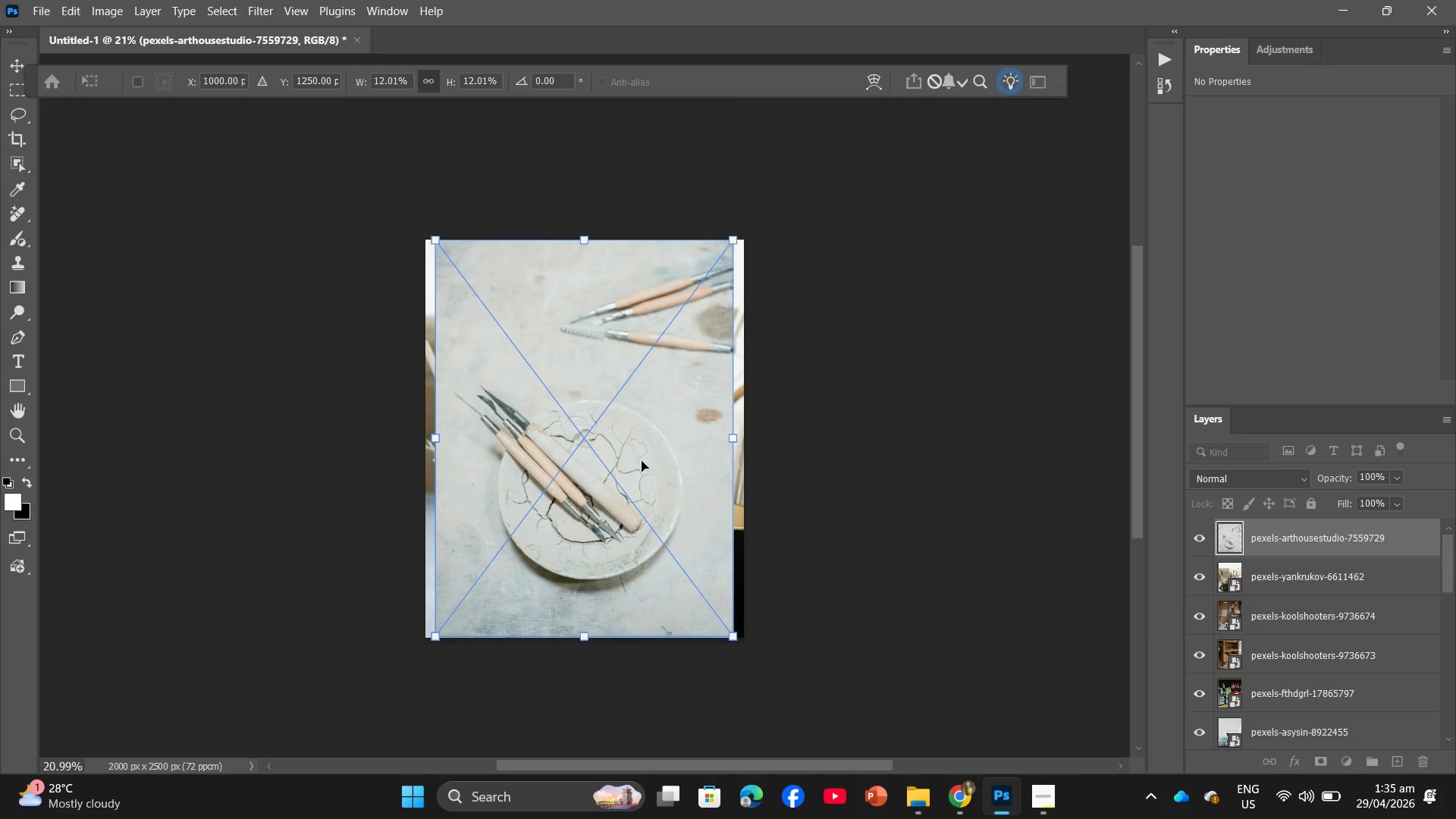 
left_click_drag(start_coordinate=[735, 434], to_coordinate=[745, 437])
 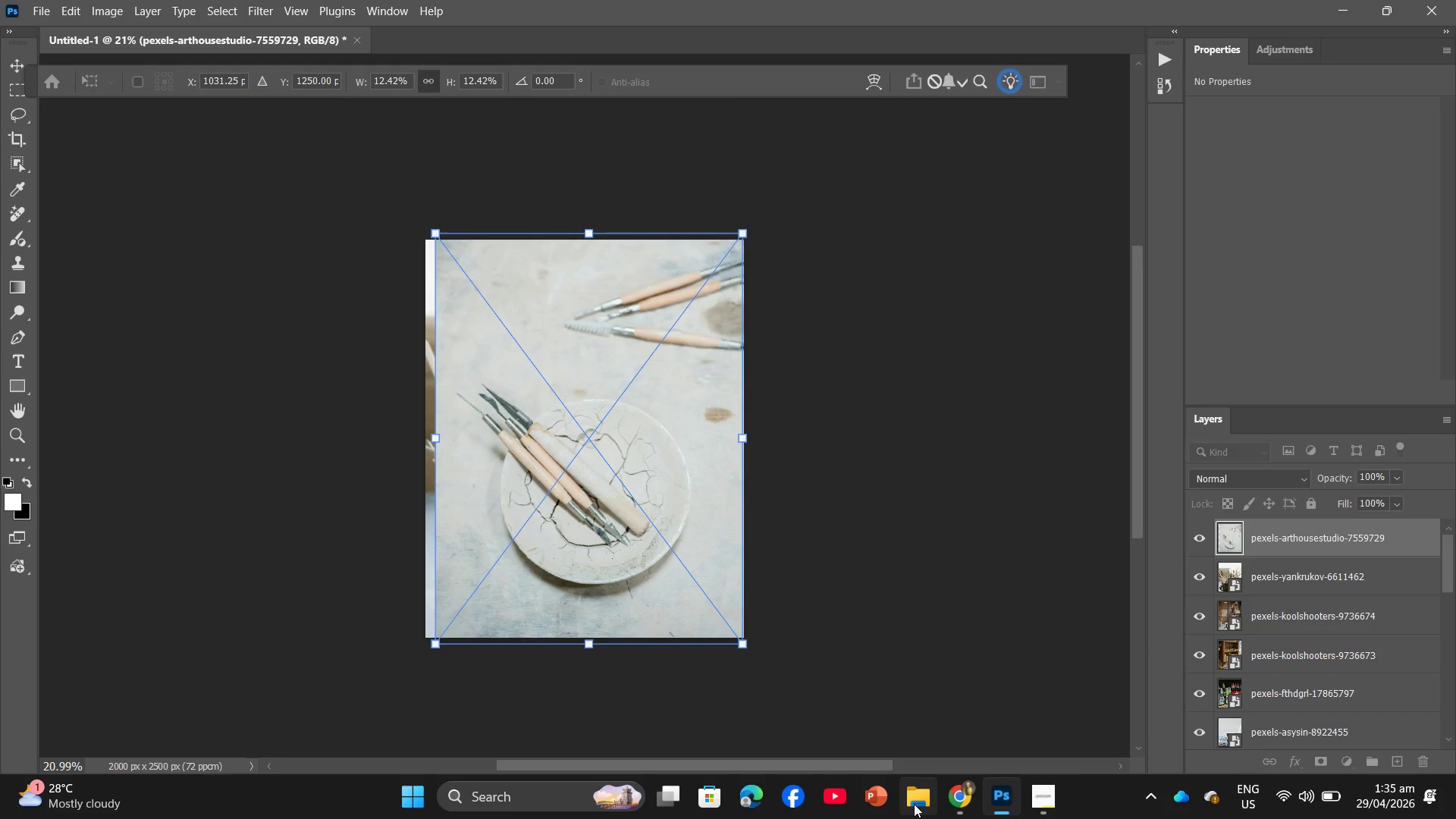 
left_click([914, 804])
 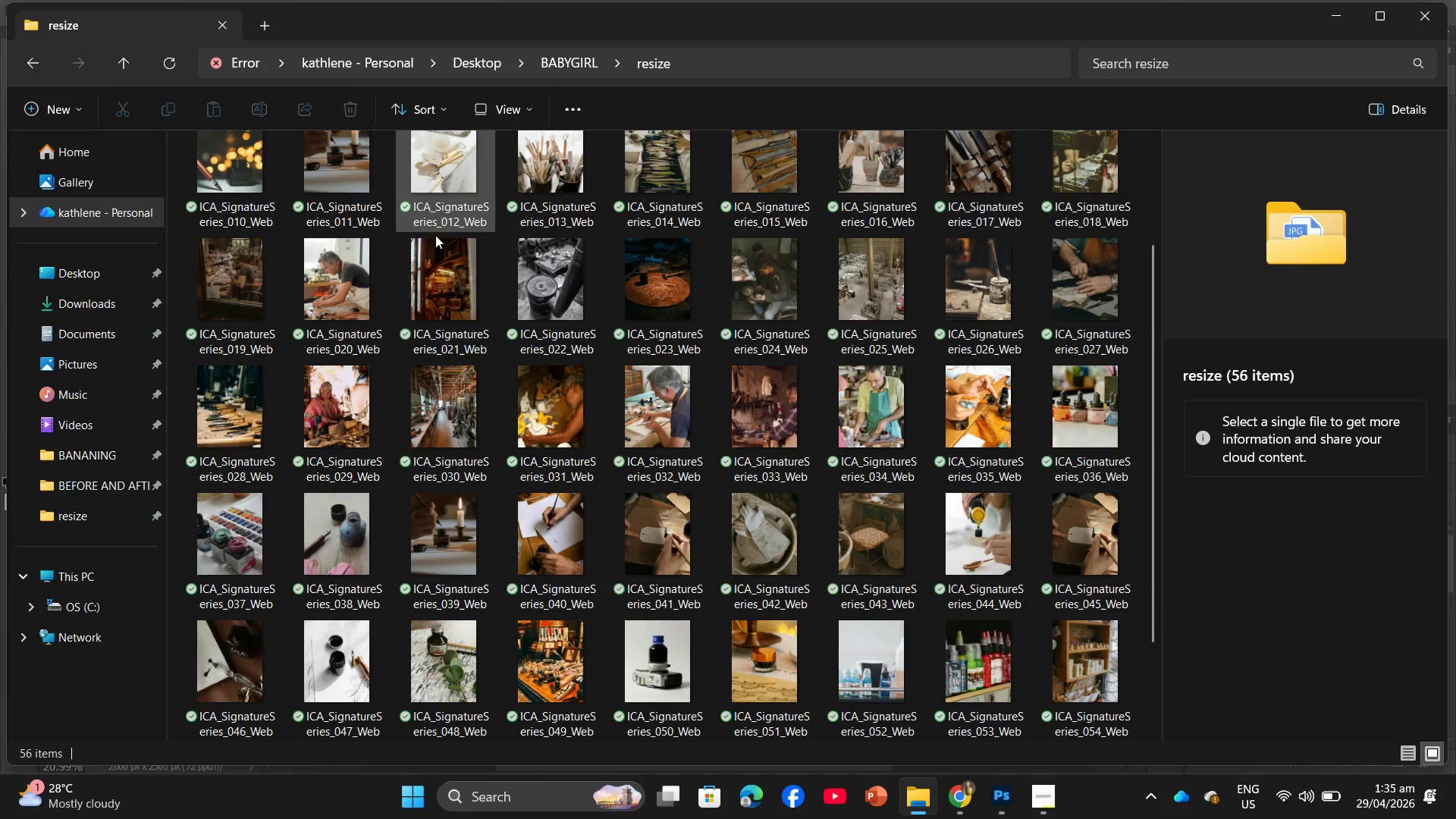 
scroll: coordinate [560, 398], scroll_direction: up, amount: 3.0
 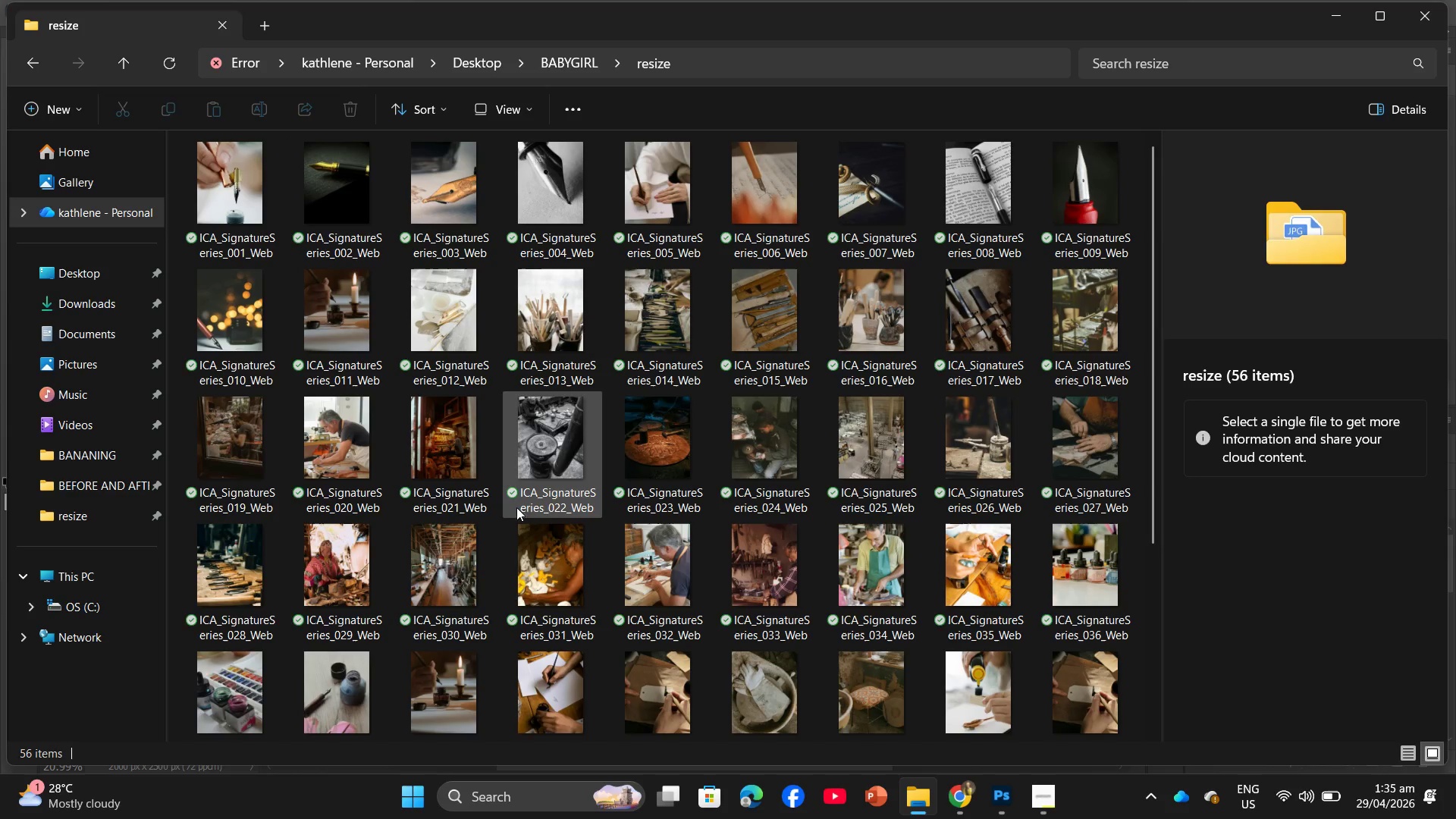 
scroll: coordinate [917, 460], scroll_direction: down, amount: 3.0
 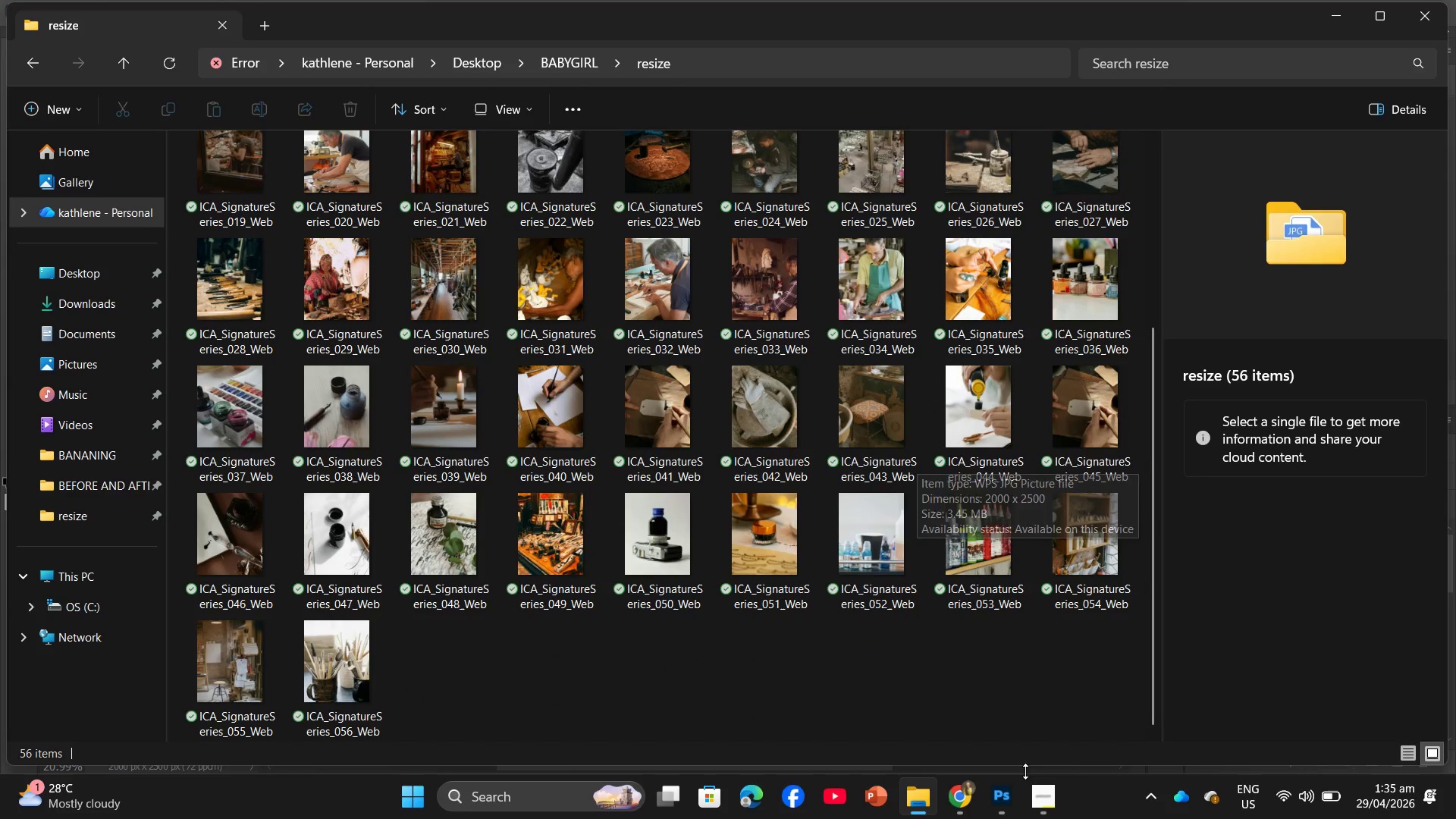 
left_click([994, 799])
 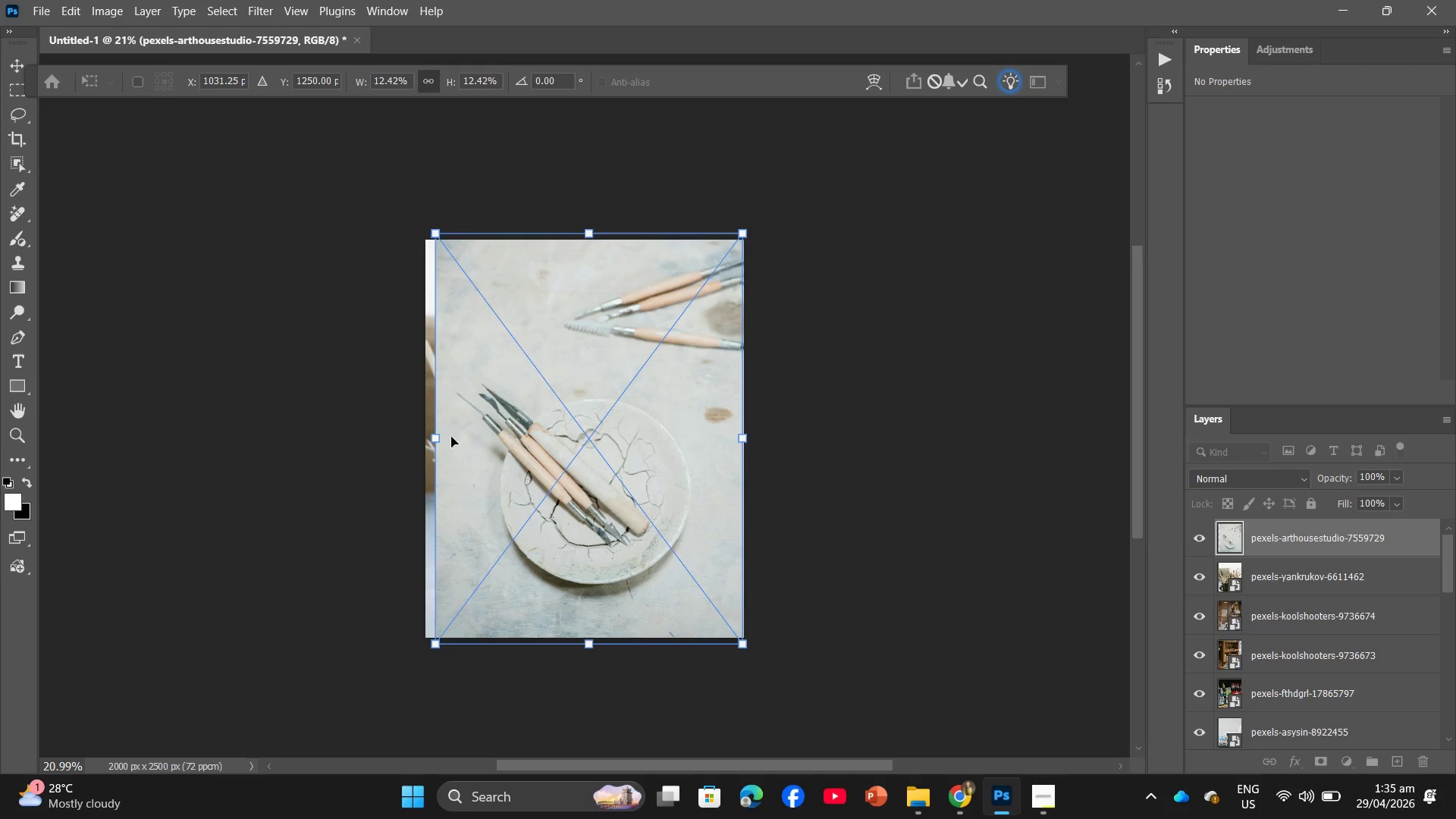 
left_click_drag(start_coordinate=[438, 435], to_coordinate=[425, 444])
 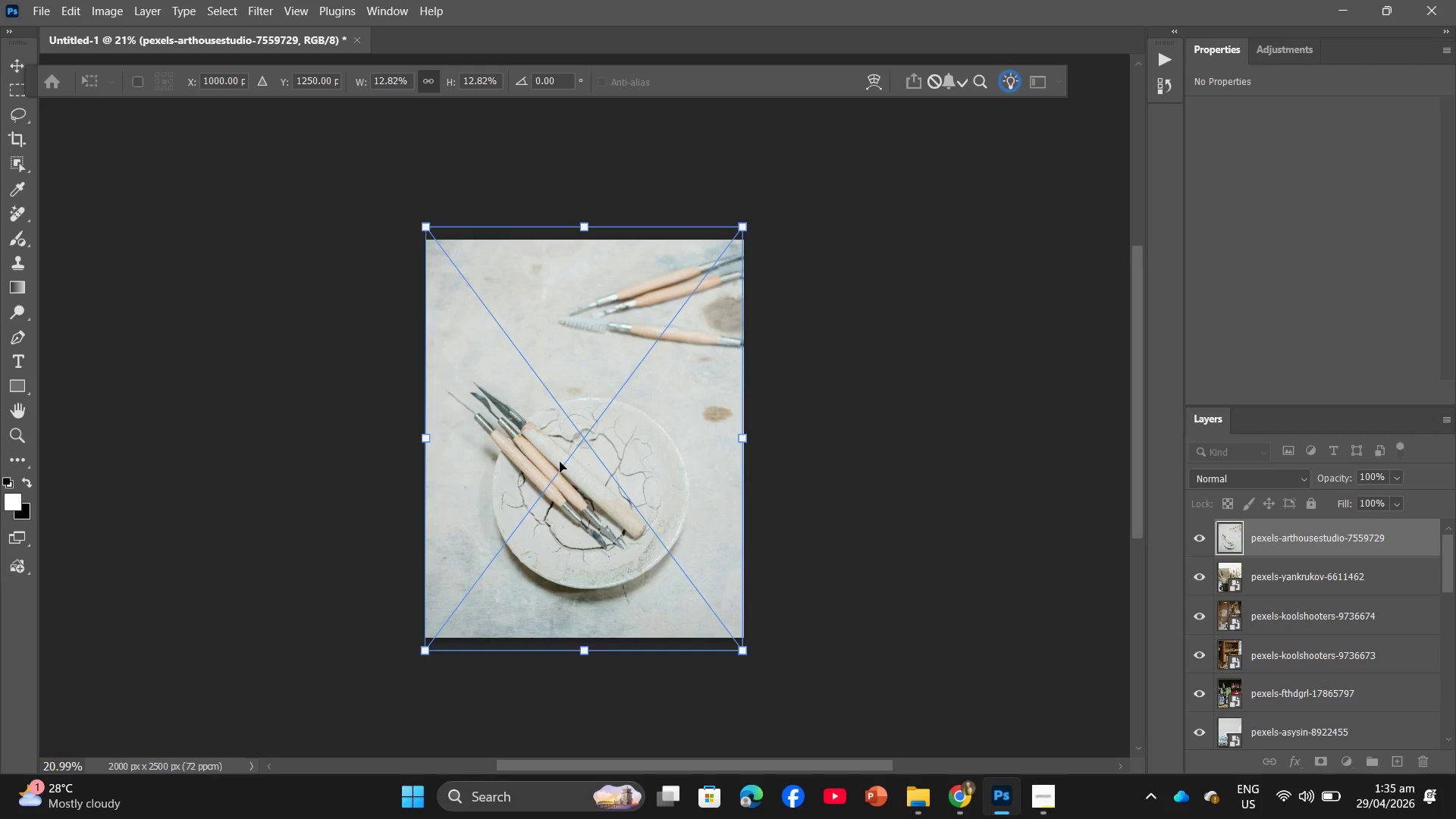 
key(Enter)
 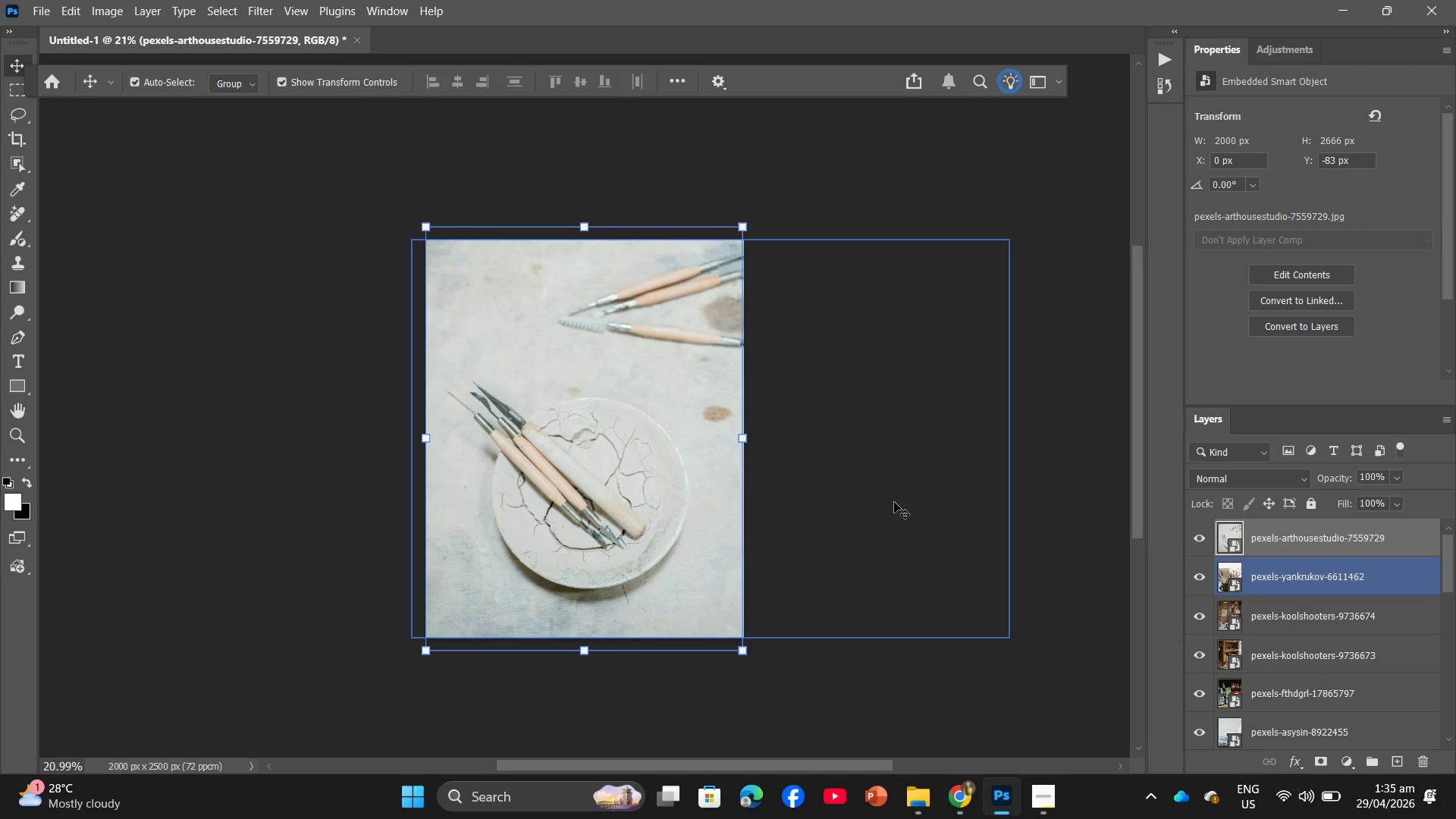 
left_click([1066, 517])
 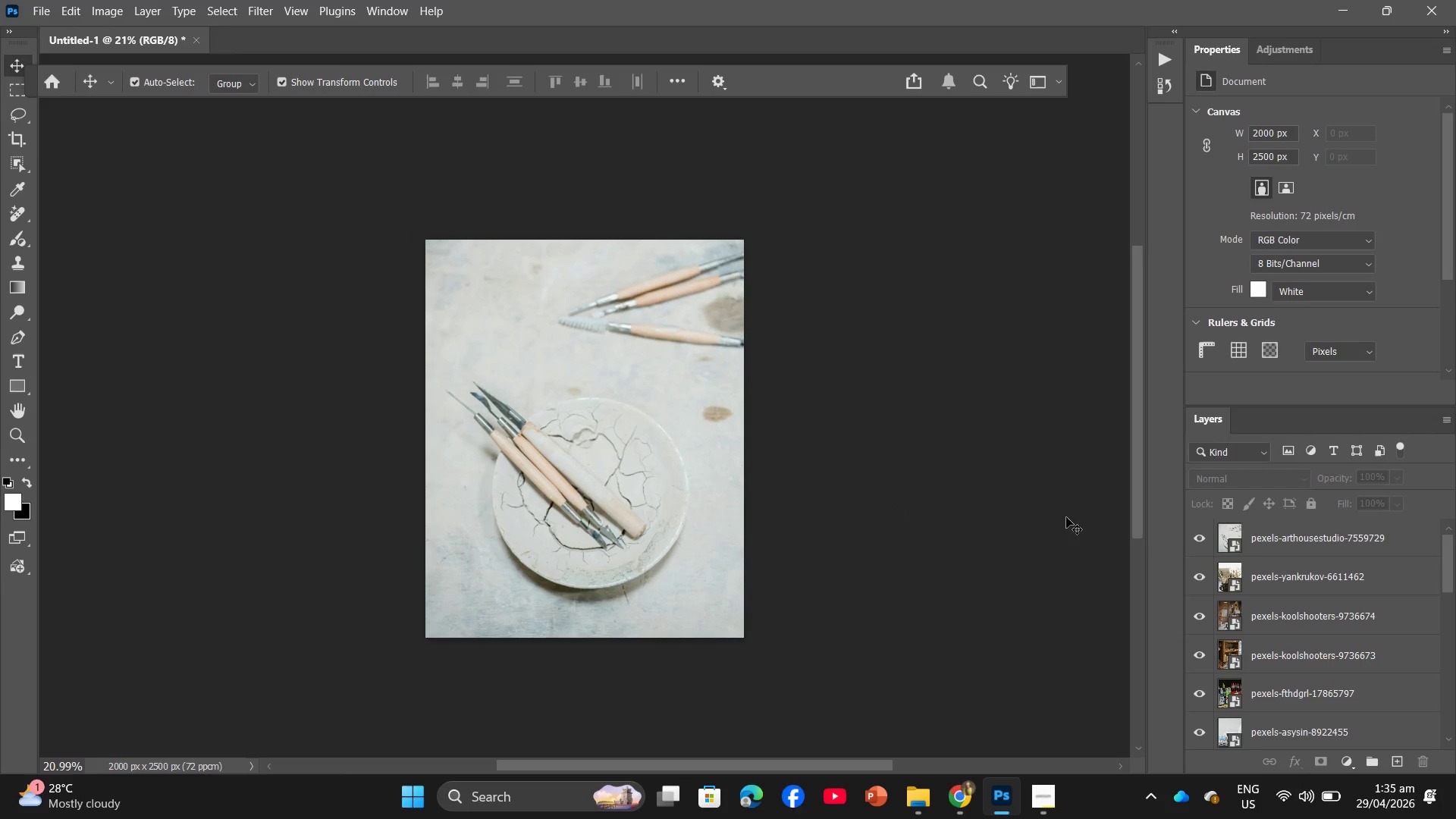 
key(Alt+Control+Shift+W)
 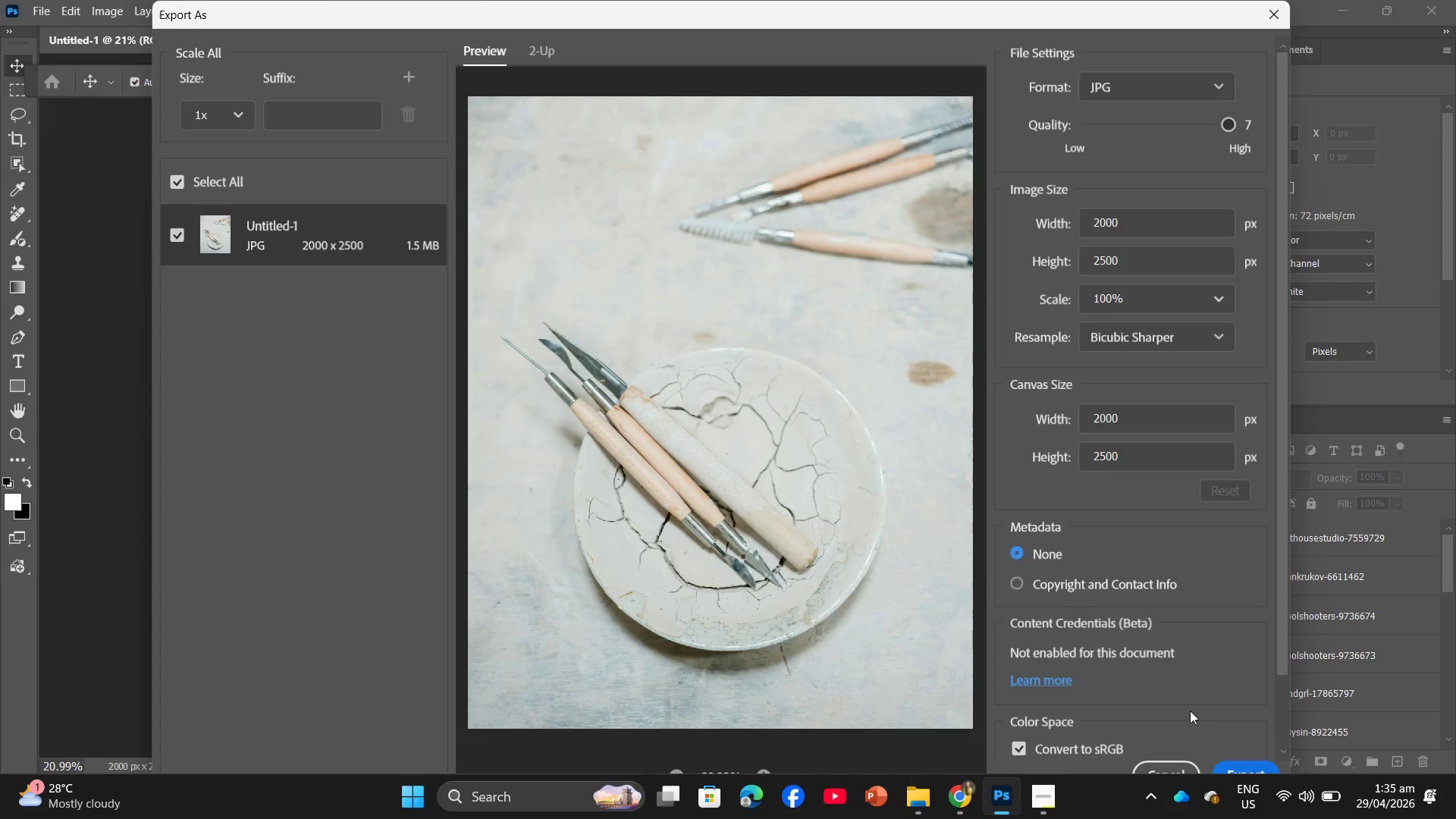 
left_click([1232, 769])
 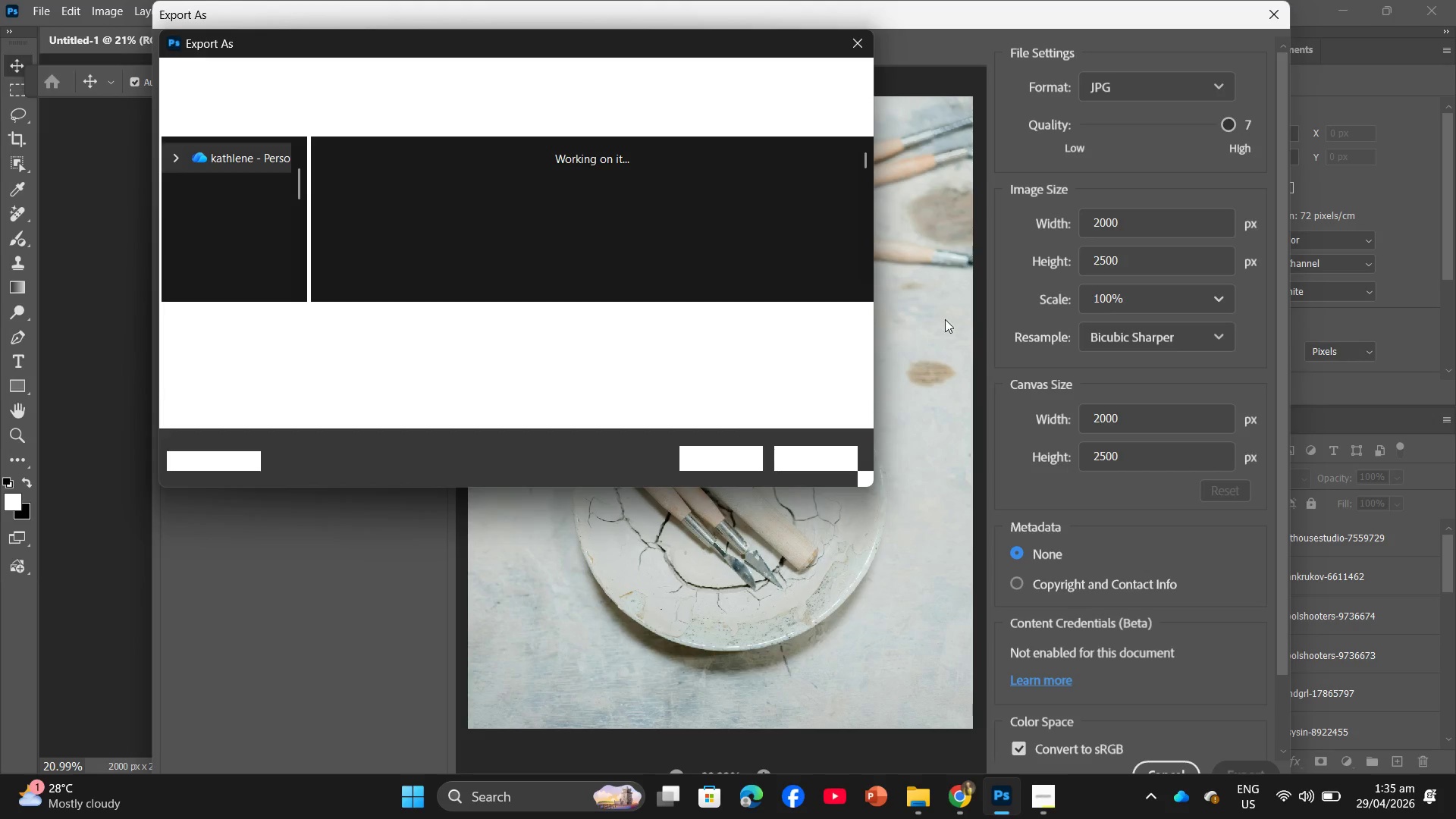 
scroll: coordinate [666, 196], scroll_direction: down, amount: 35.0
 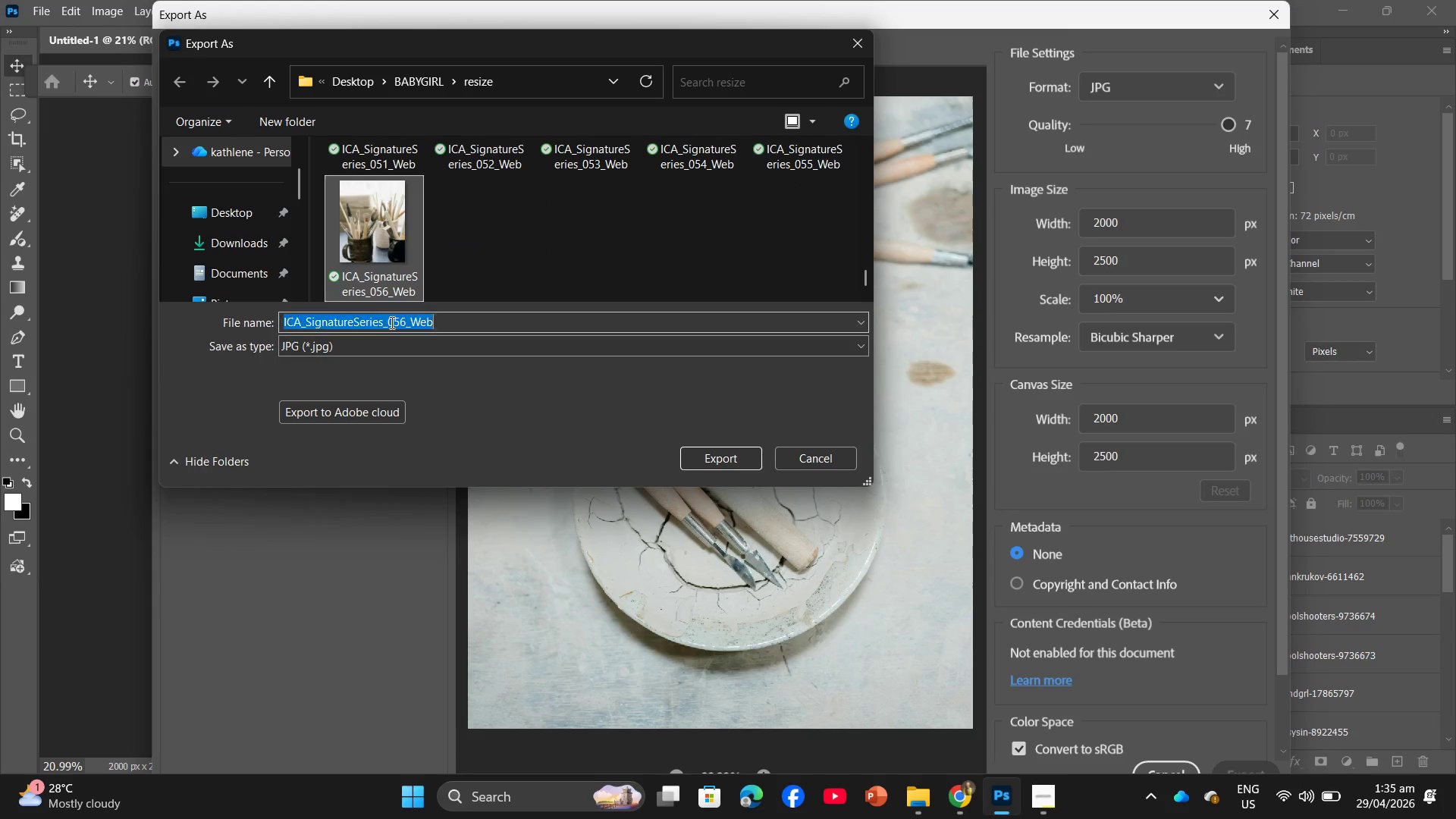 
left_click([412, 324])
 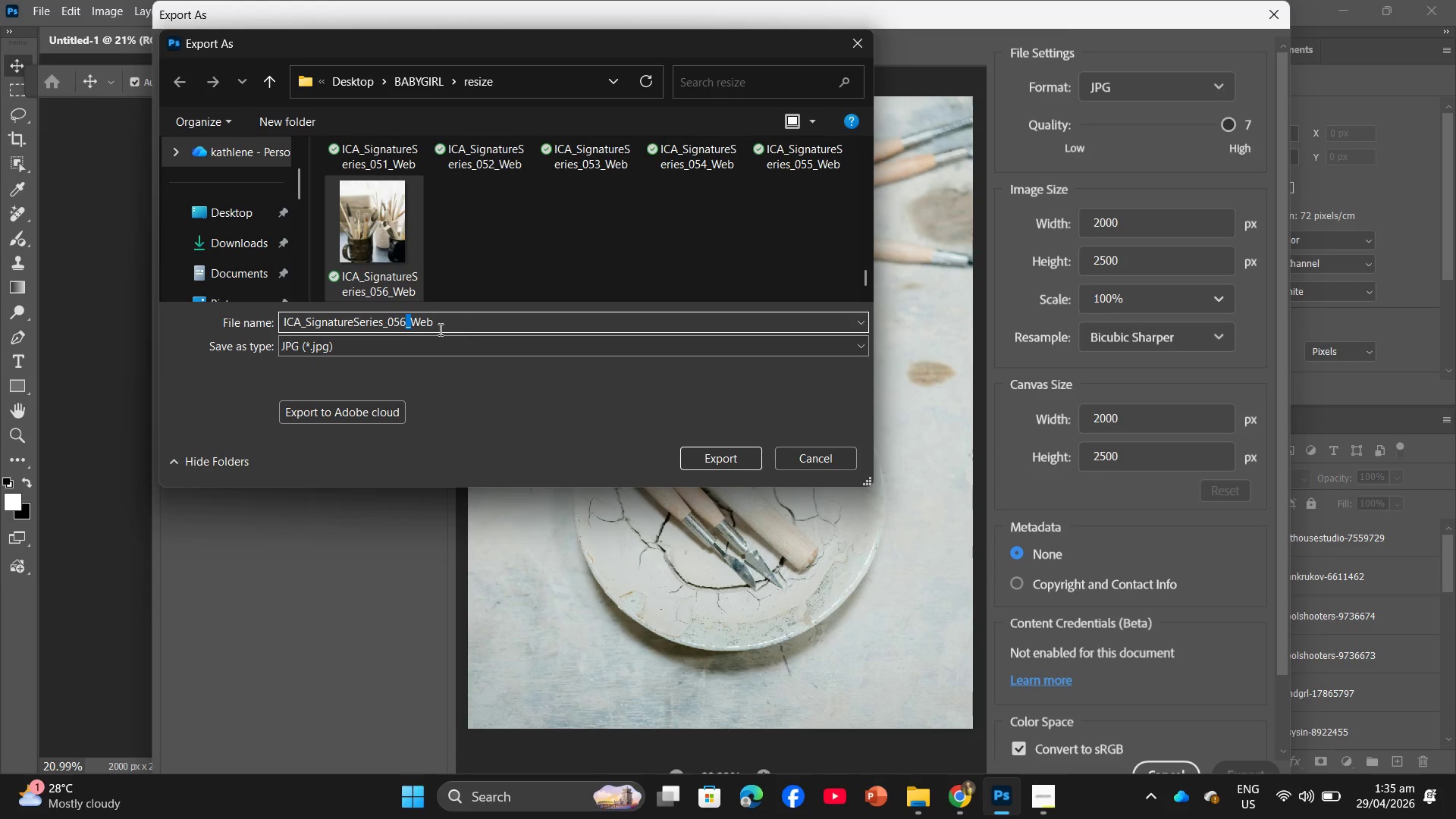 
left_click([402, 319])
 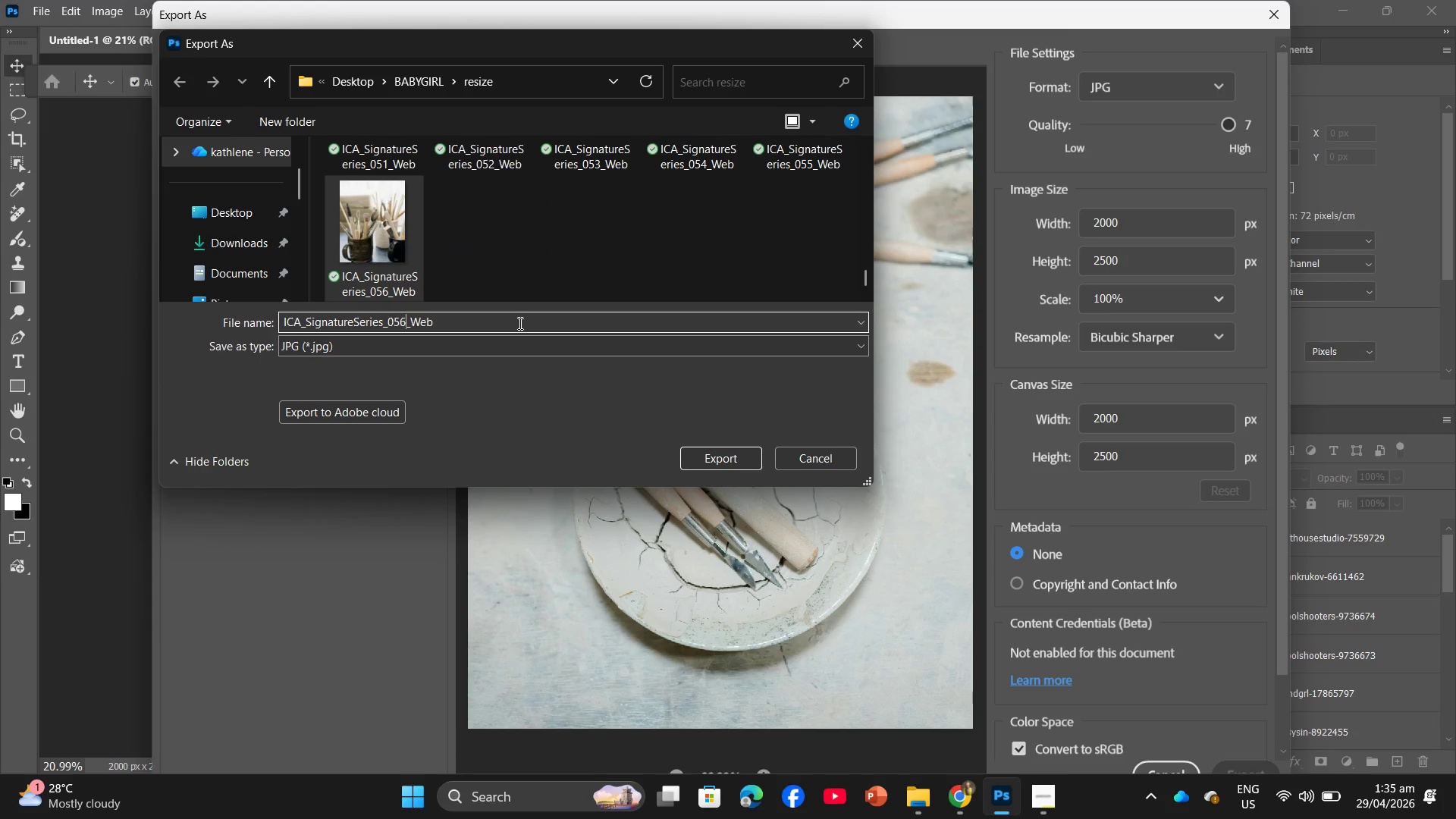 
key(Backspace)
 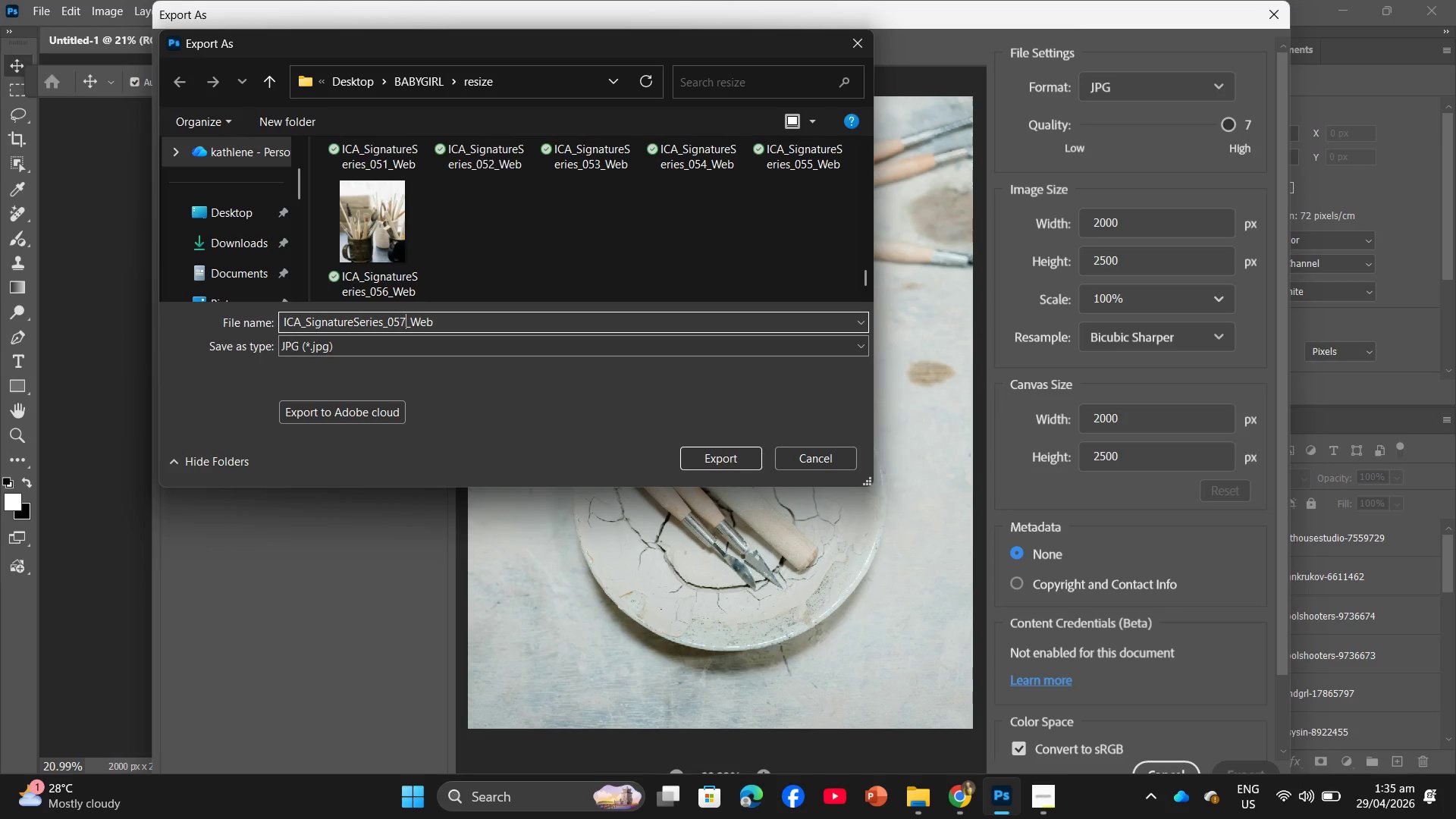 
key(Numpad7)
 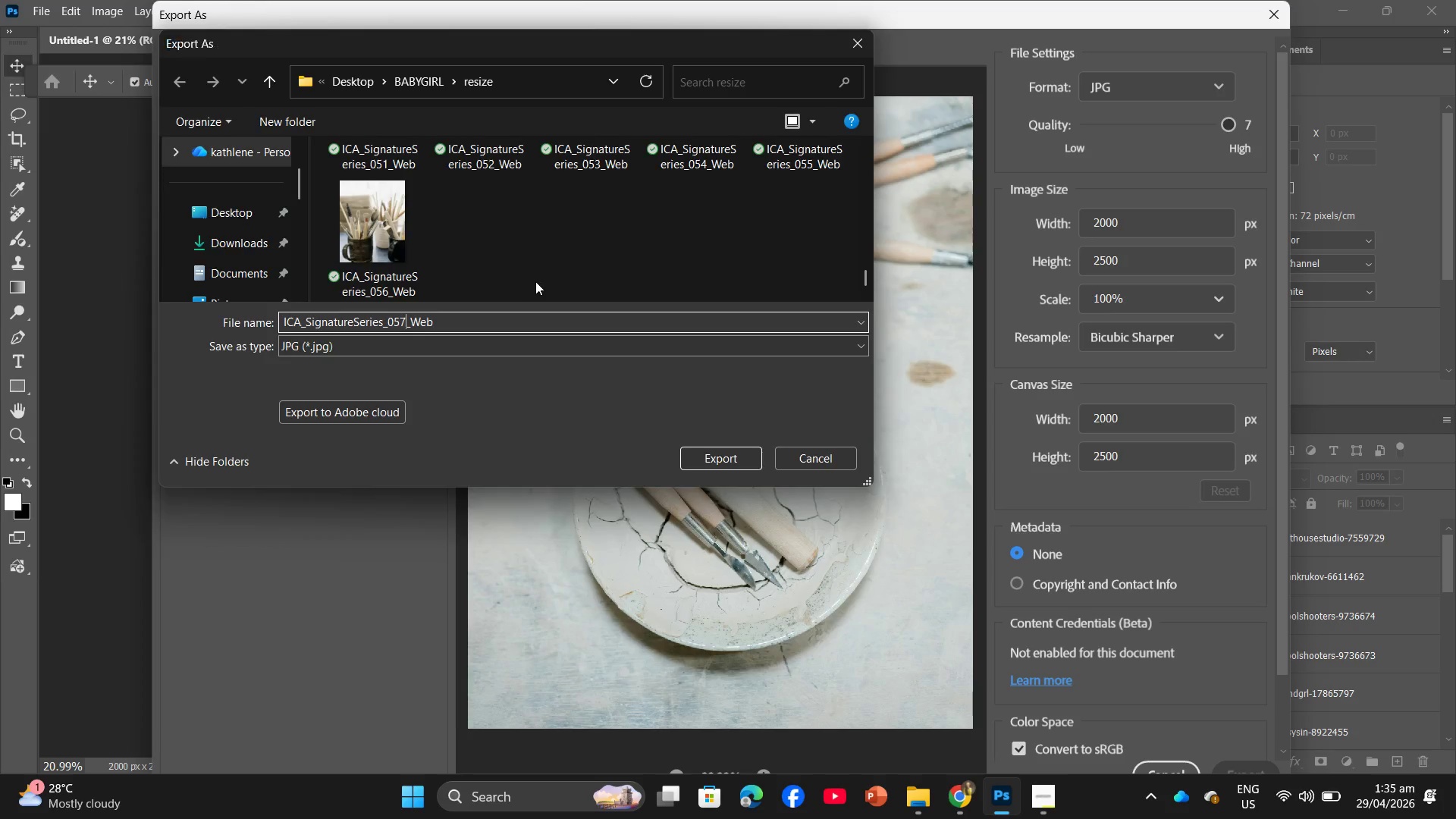 
key(NumpadEnter)
 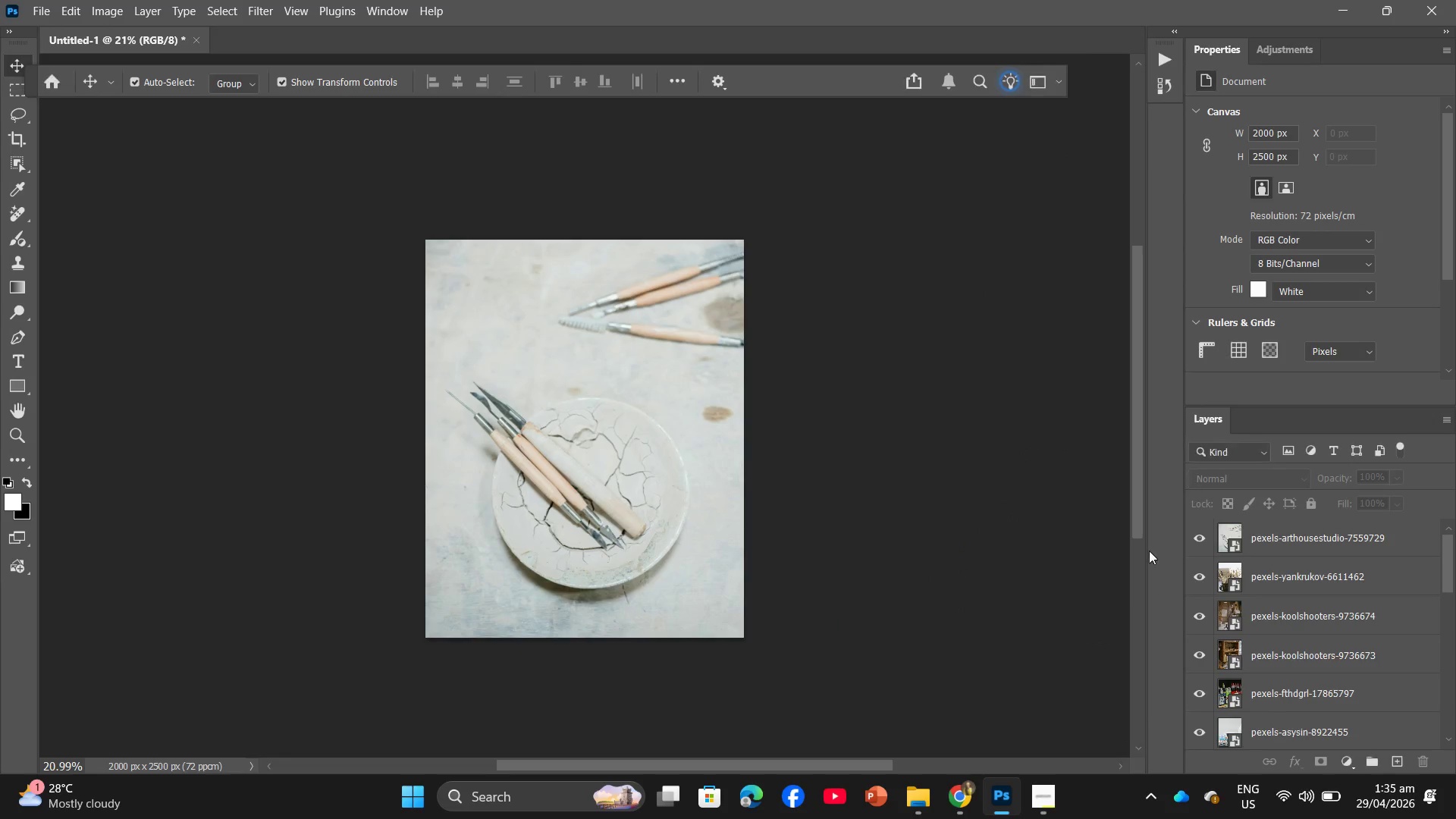 
left_click([1045, 805])
 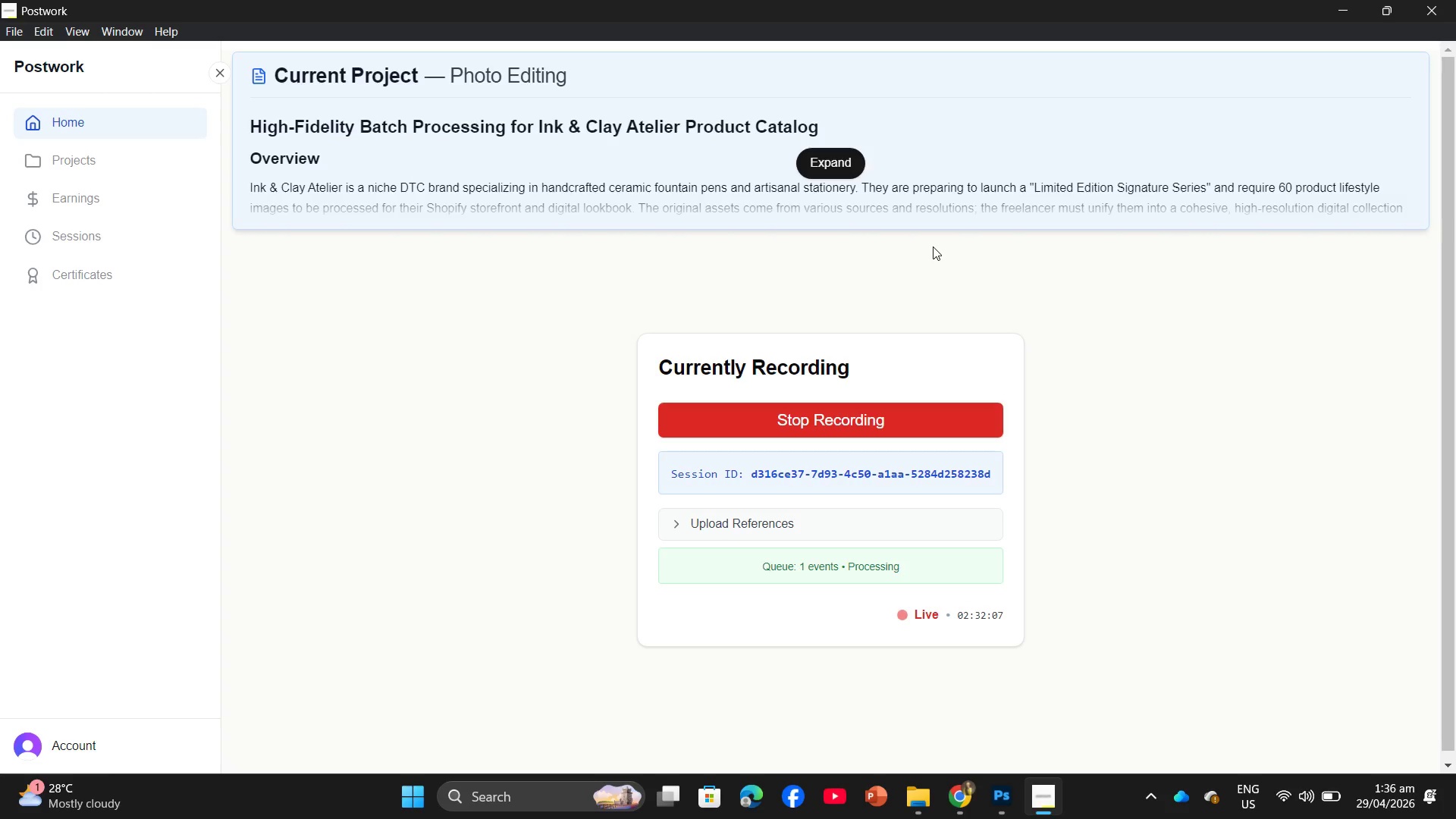 
wait(37.64)
 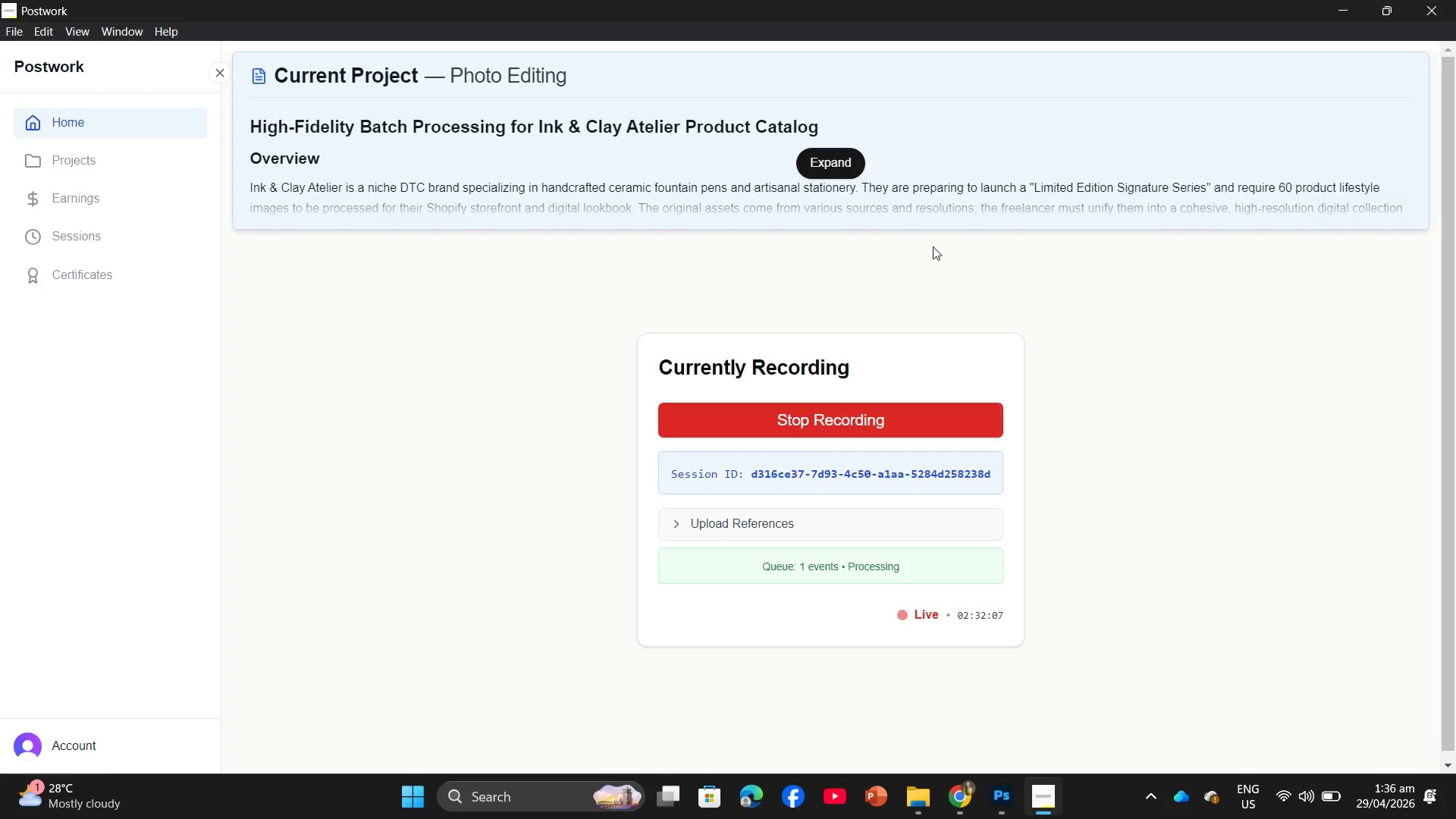 
left_click([993, 805])
 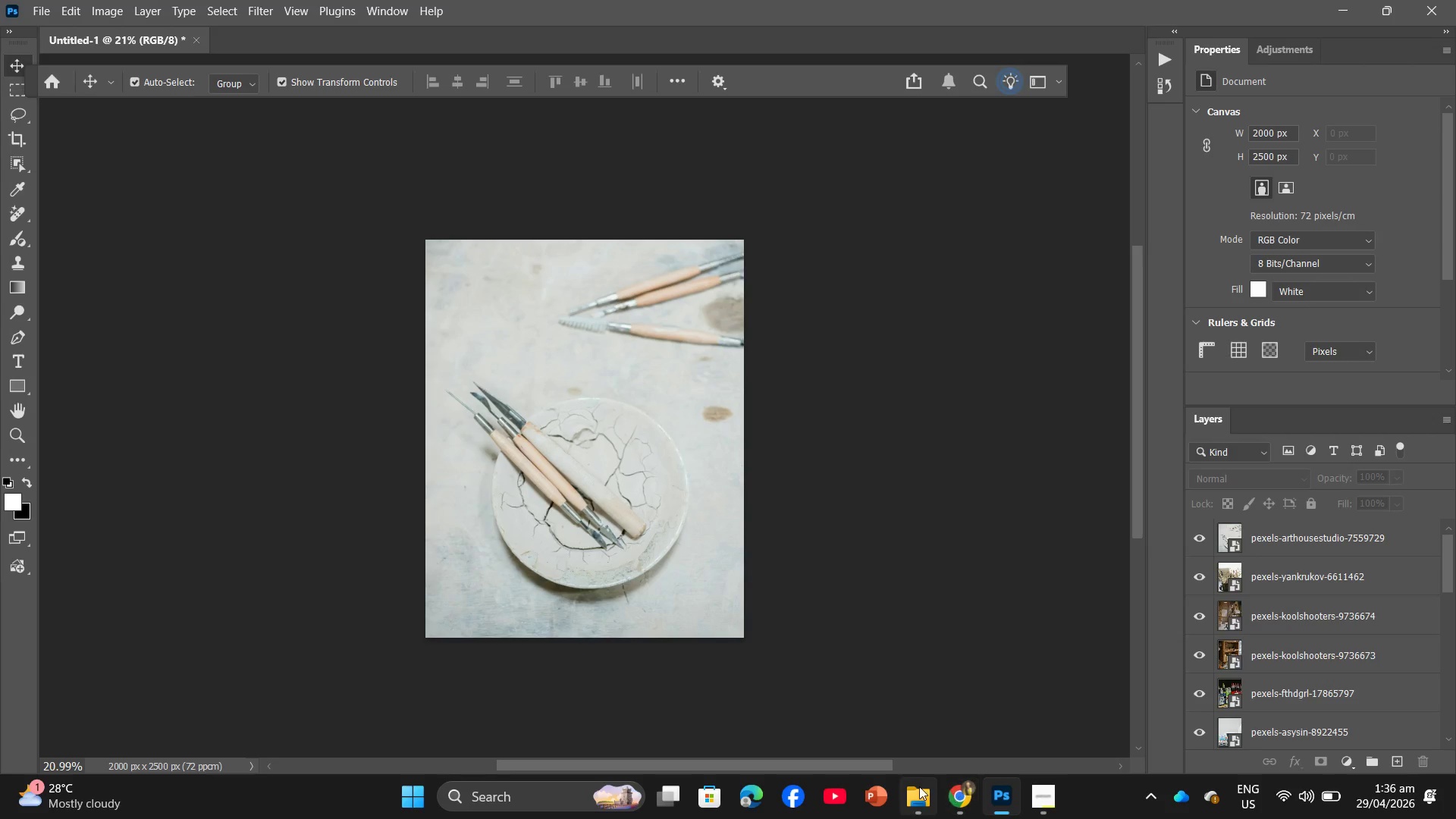 
left_click([915, 786])
 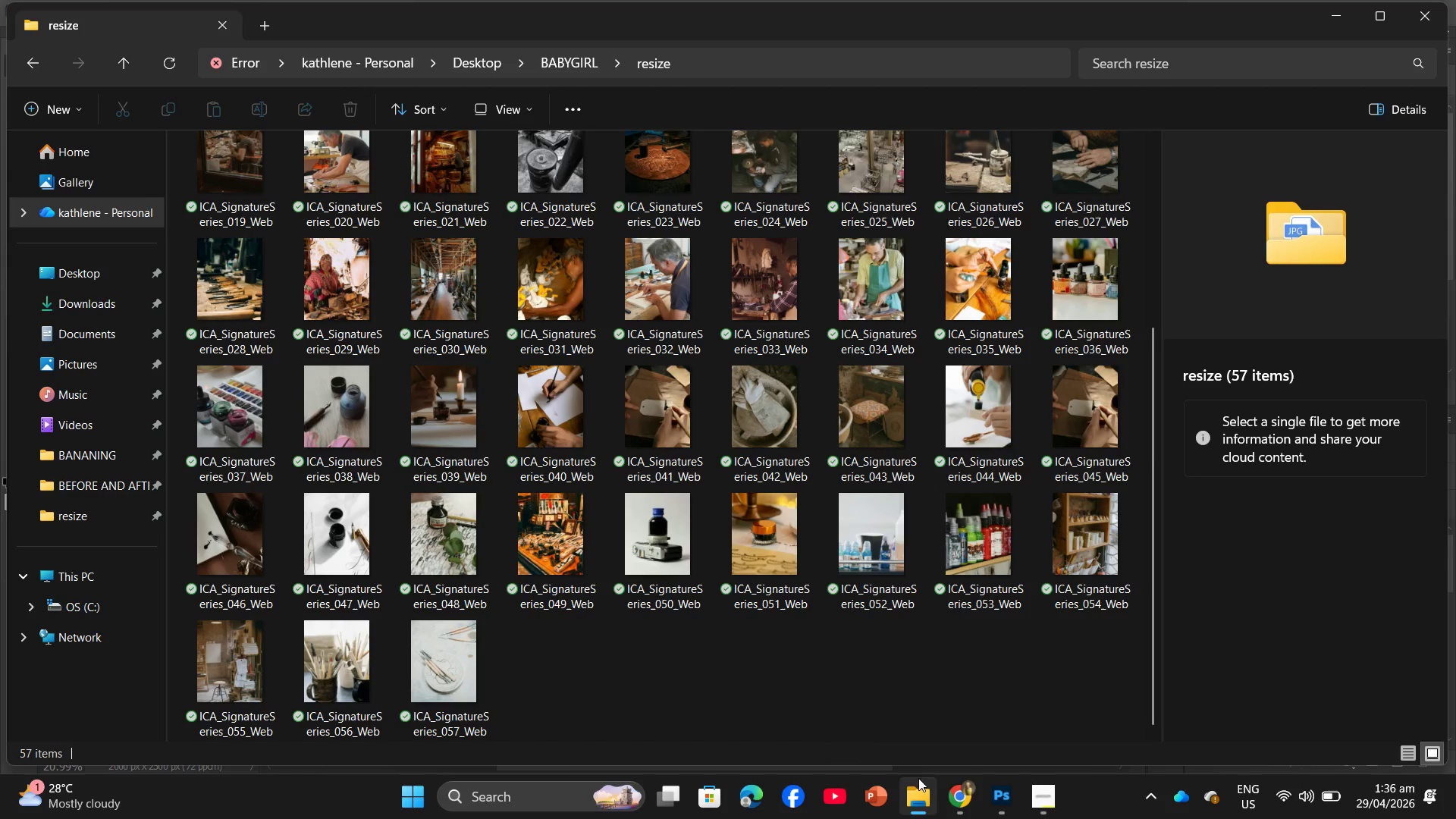 
left_click([970, 795])
 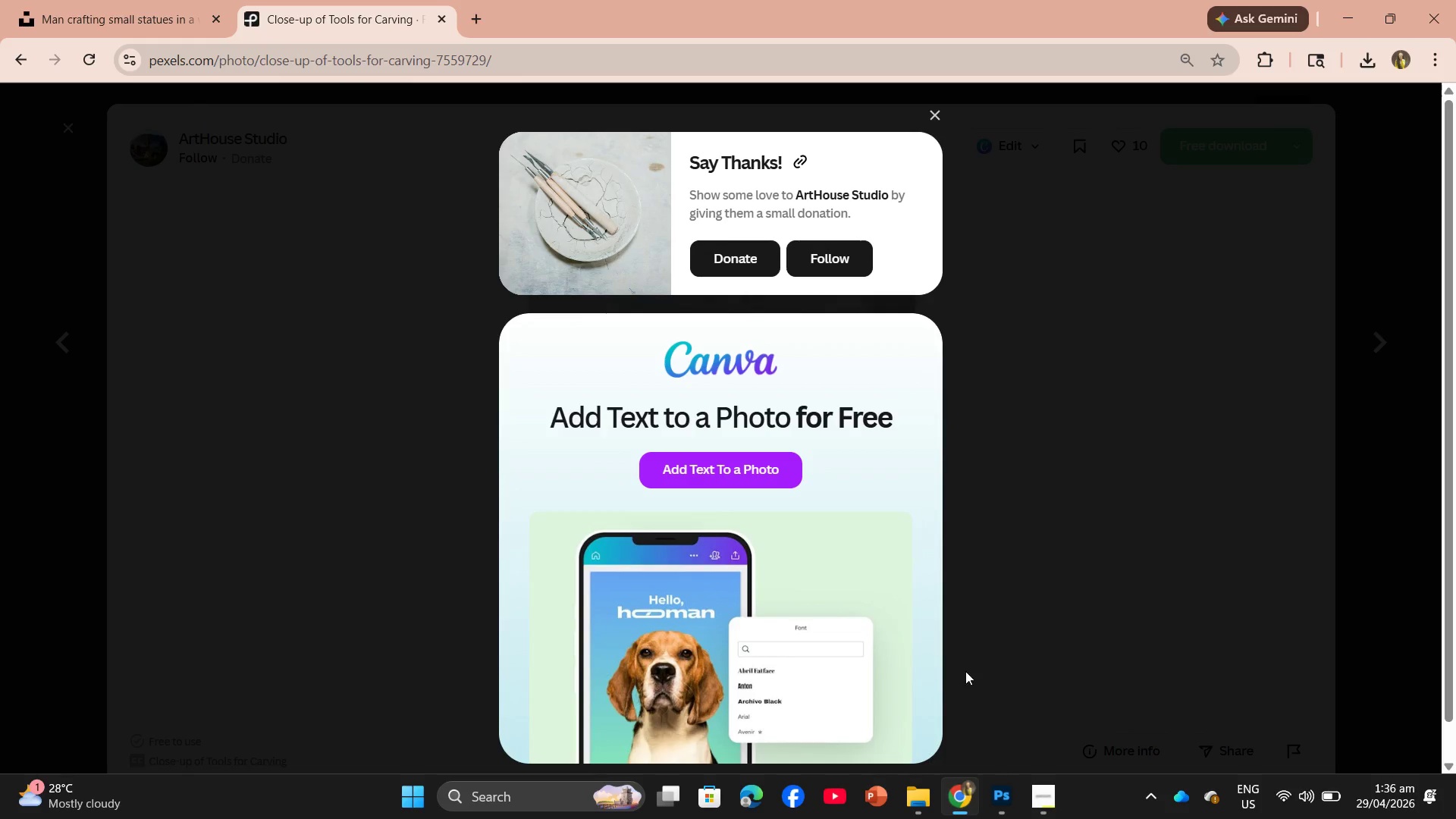 
left_click([1003, 657])
 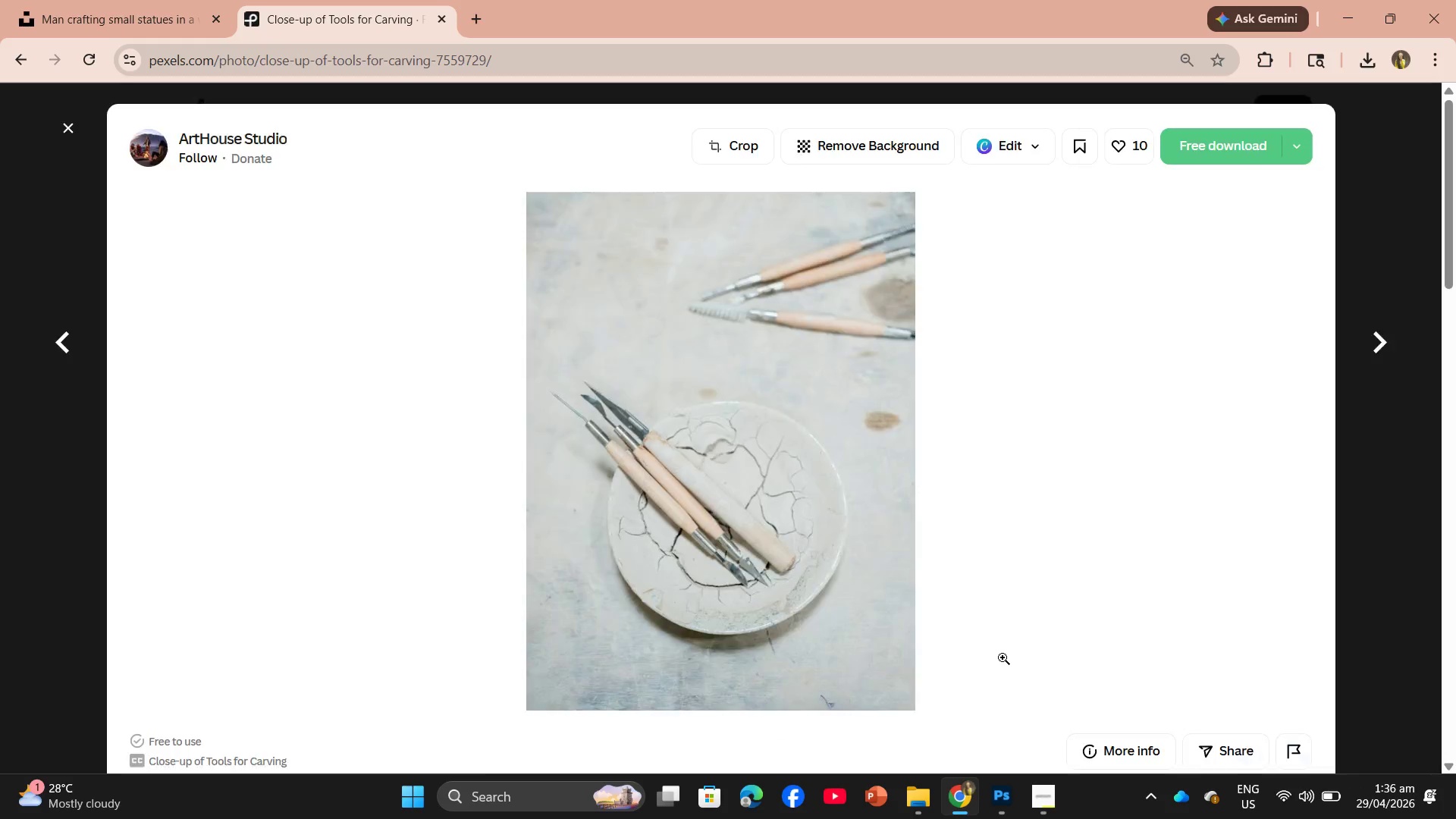 
scroll: coordinate [1003, 657], scroll_direction: down, amount: 7.0
 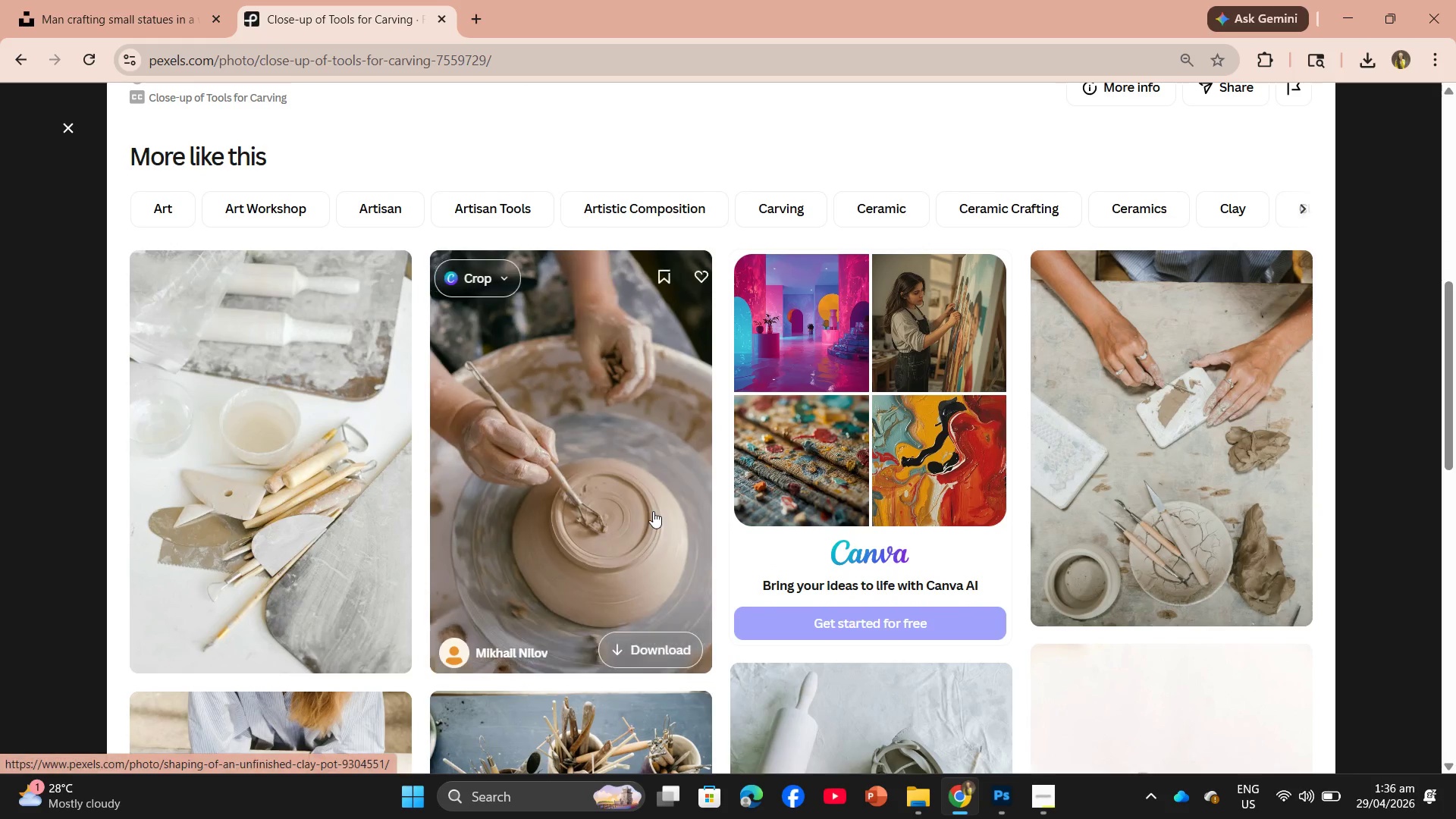 
left_click([616, 493])
 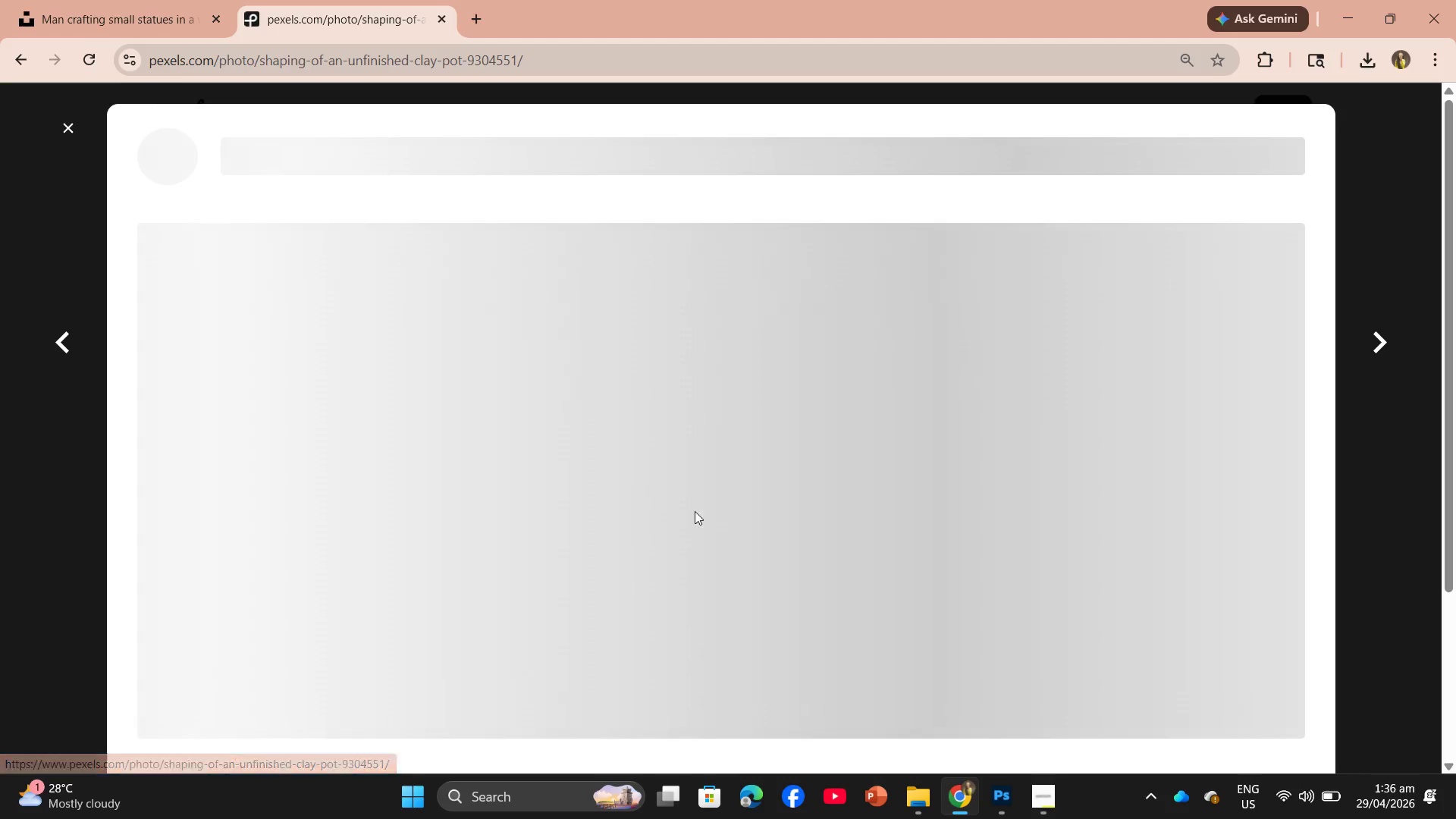 
scroll: coordinate [743, 519], scroll_direction: down, amount: 2.0
 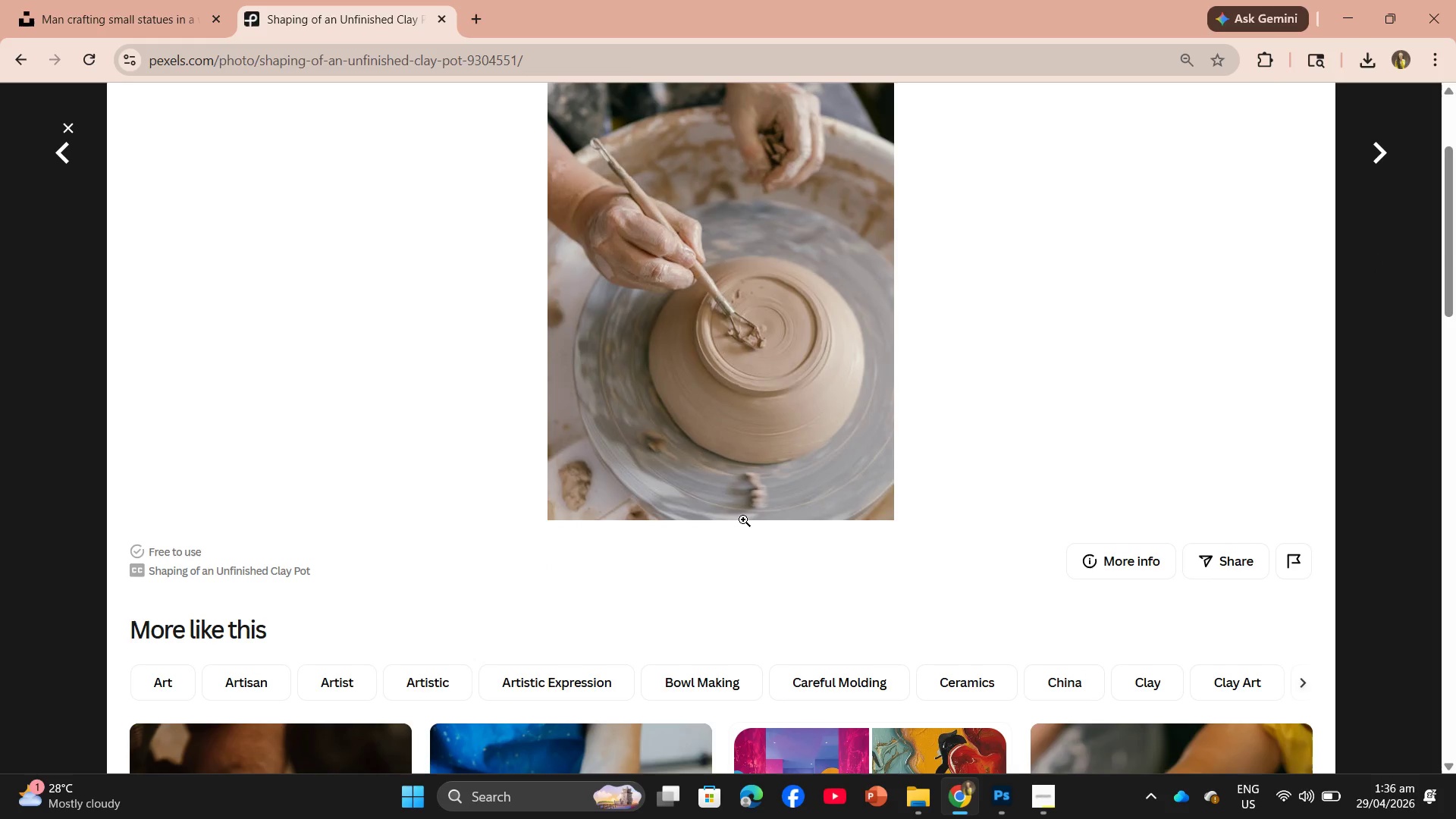 
scroll: coordinate [743, 519], scroll_direction: up, amount: 2.0
 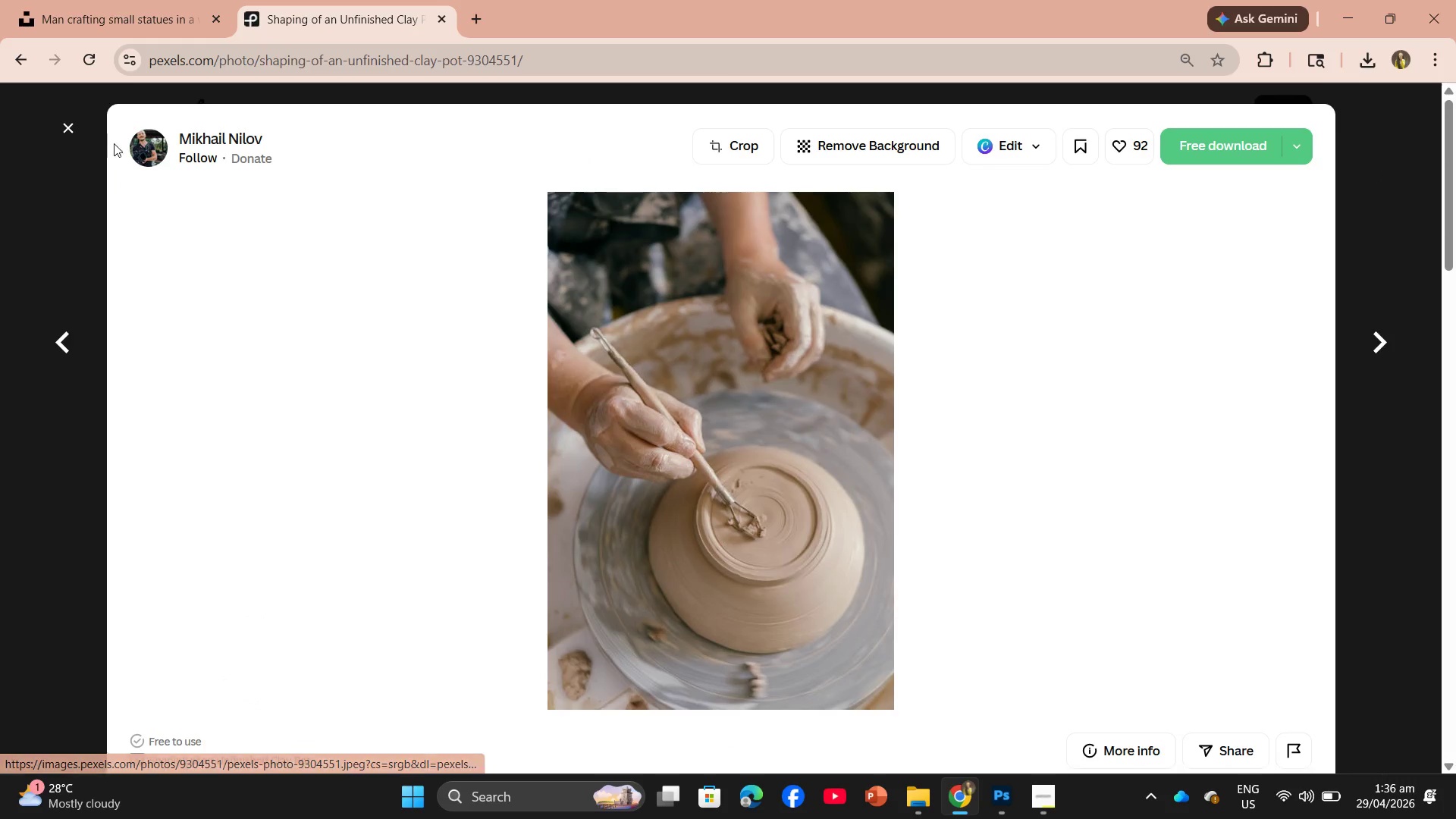 
left_click([68, 121])
 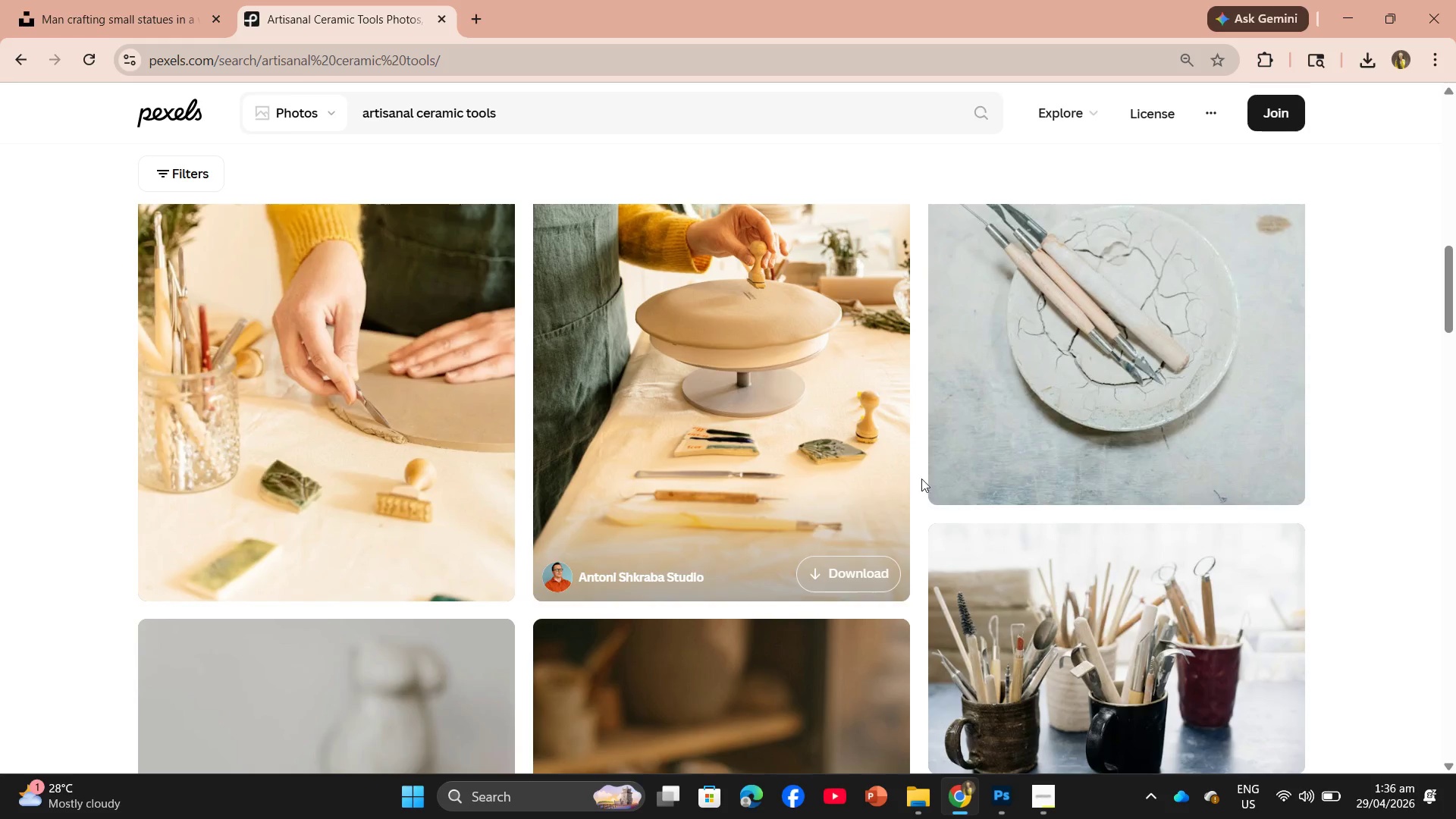 
scroll: coordinate [918, 527], scroll_direction: down, amount: 24.0
 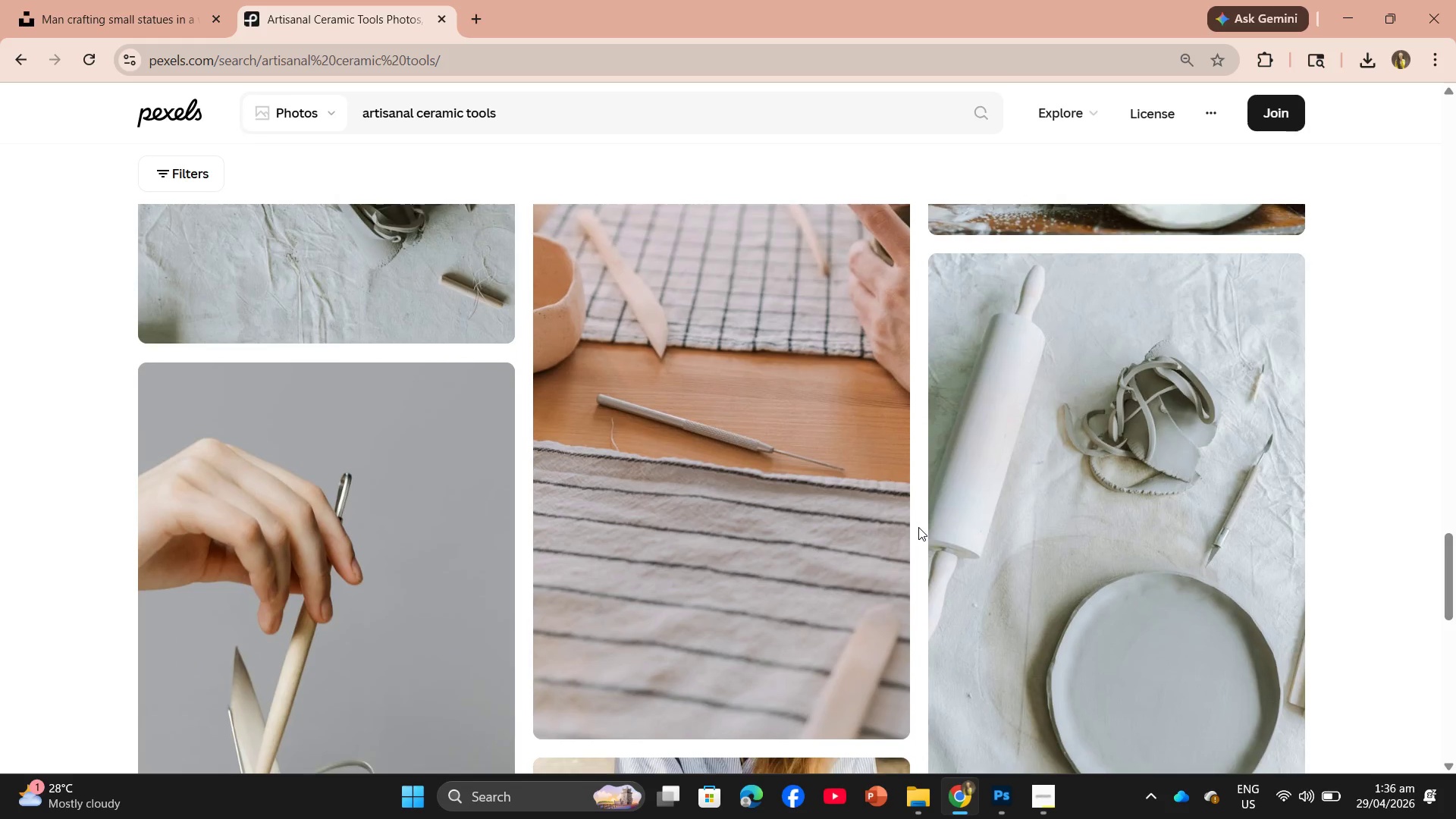 
scroll: coordinate [670, 541], scroll_direction: down, amount: 12.0
 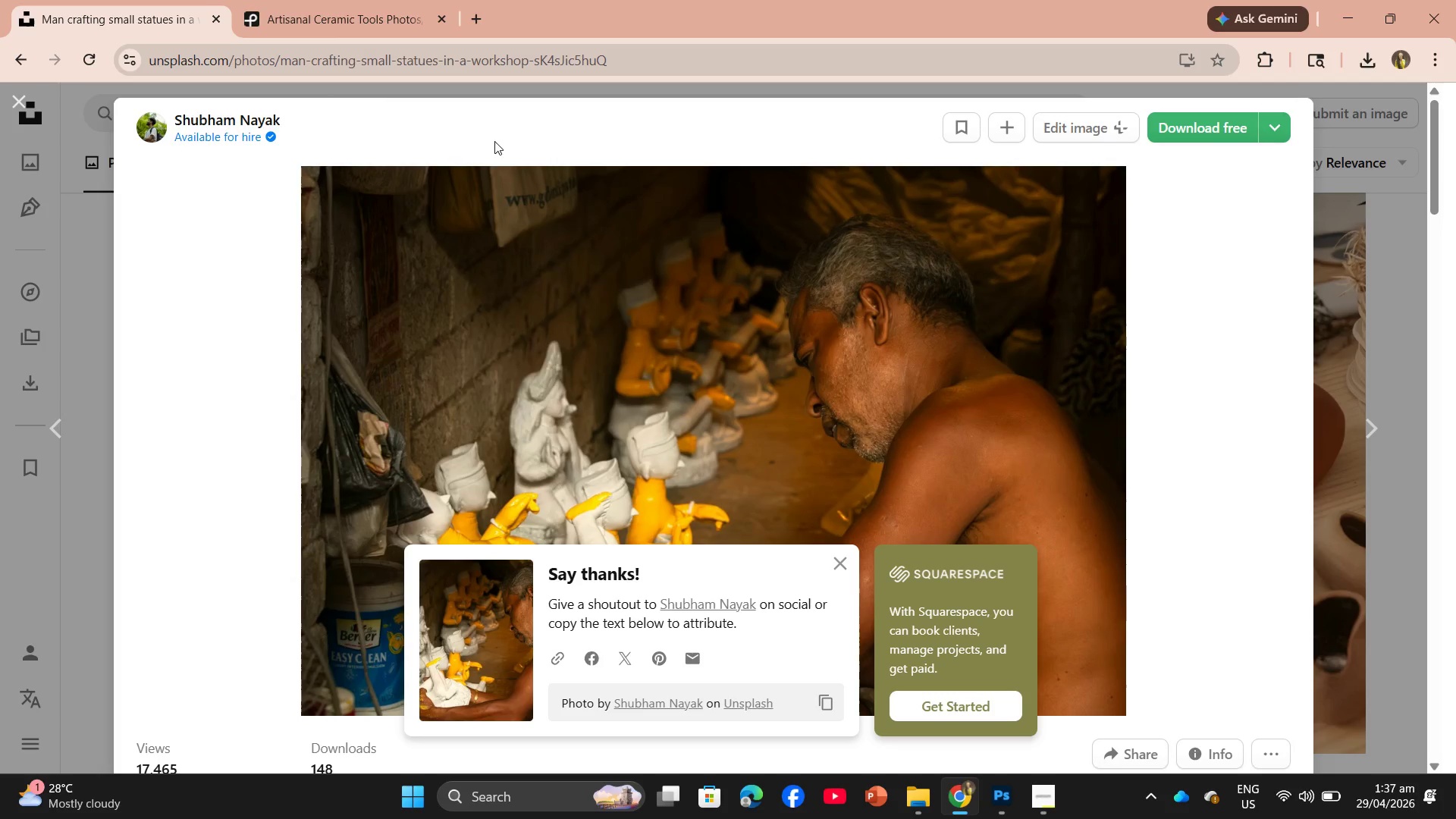 
wait(6.15)
 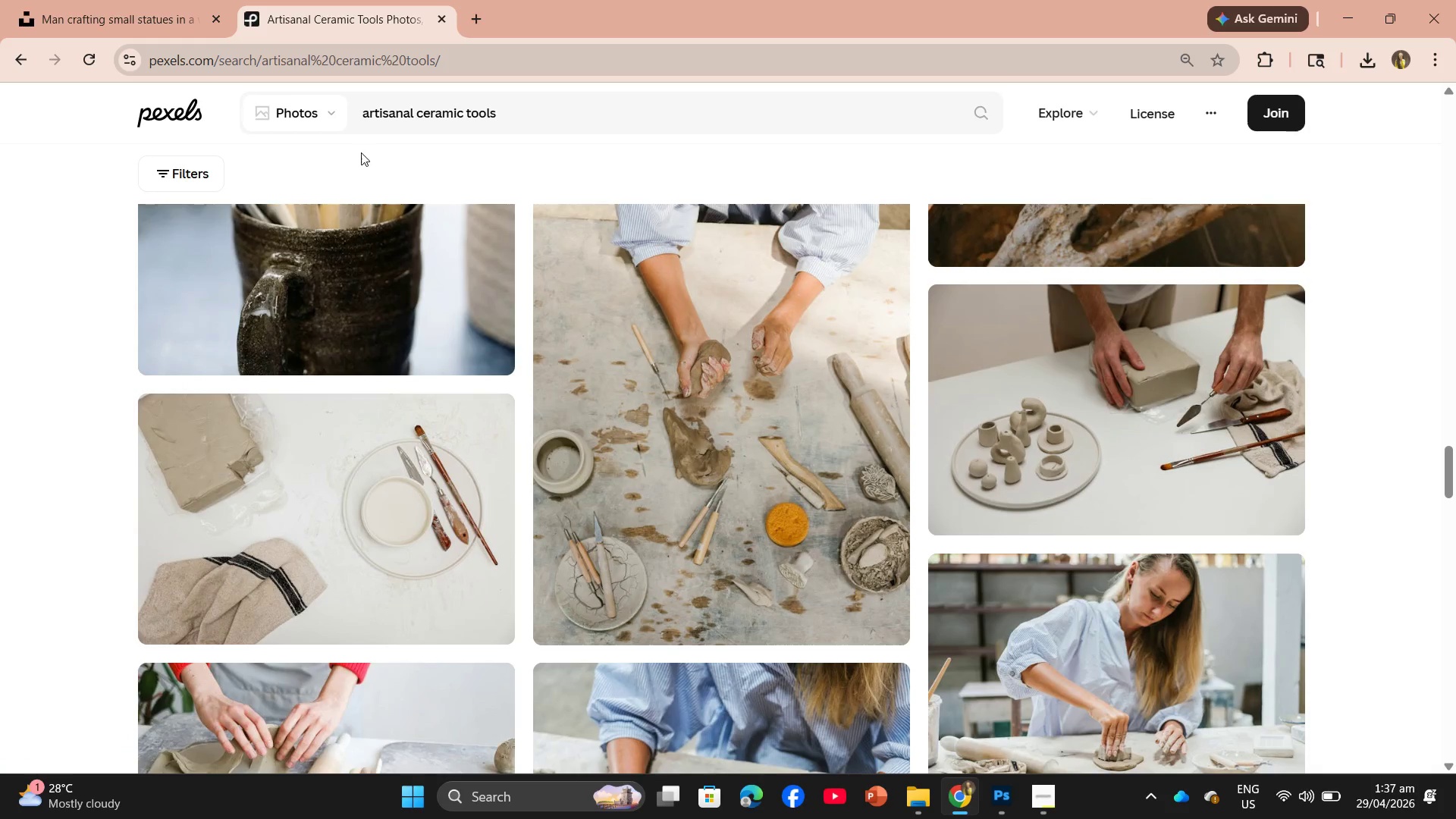 
left_click([19, 107])
 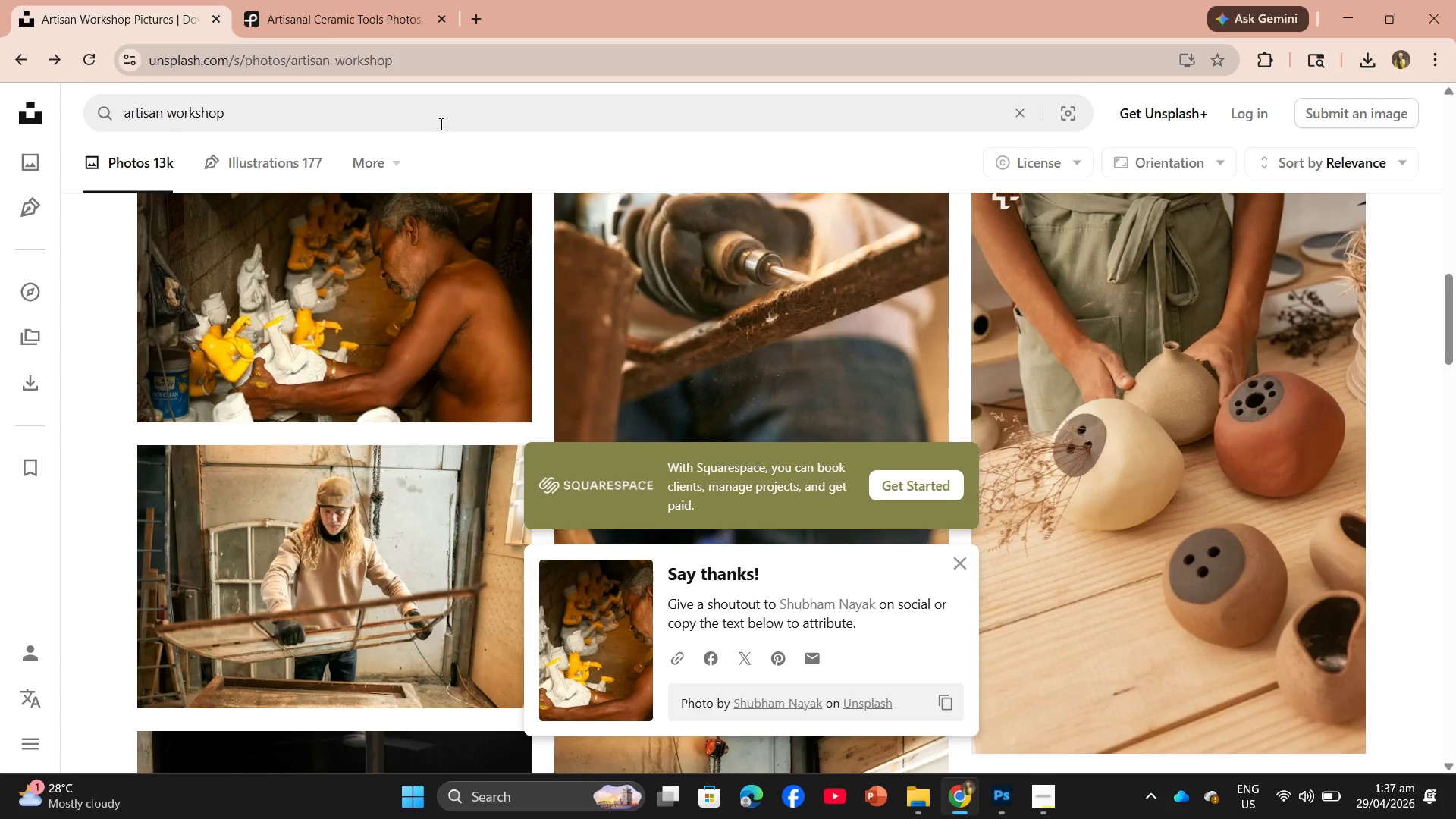 
left_click_drag(start_coordinate=[442, 120], to_coordinate=[0, 99])
 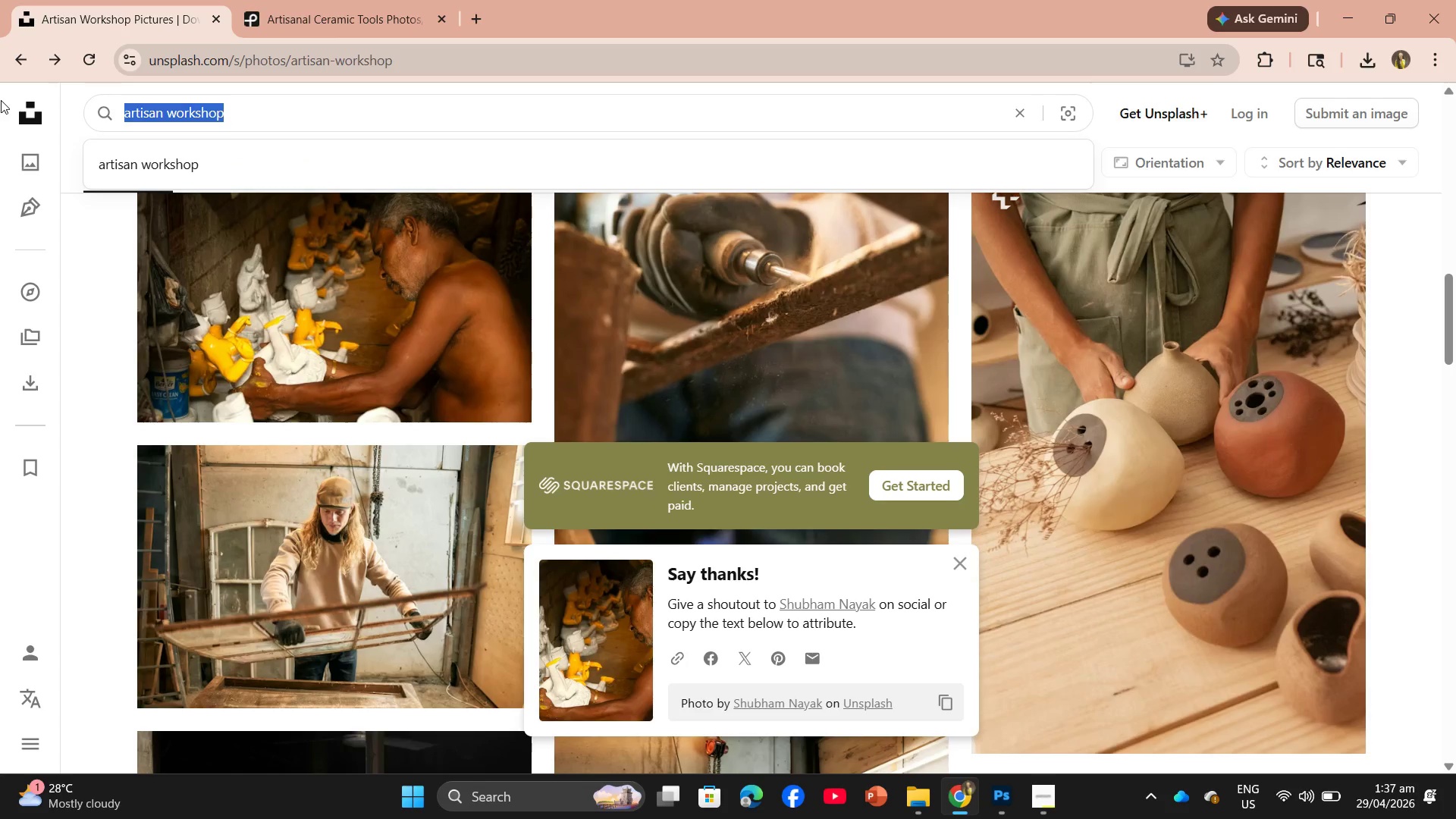 
key(Control+V)
 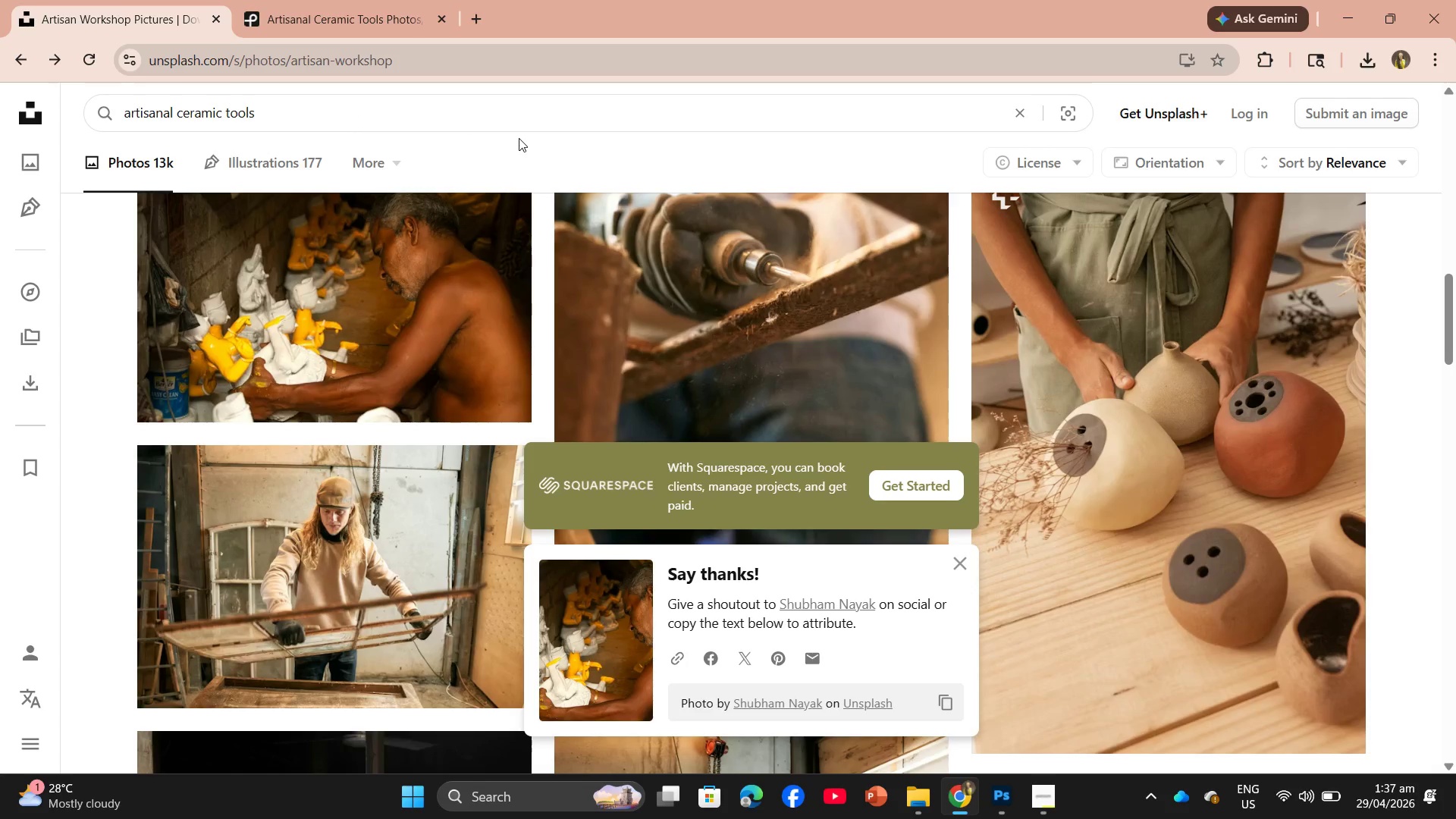 
key(Enter)
 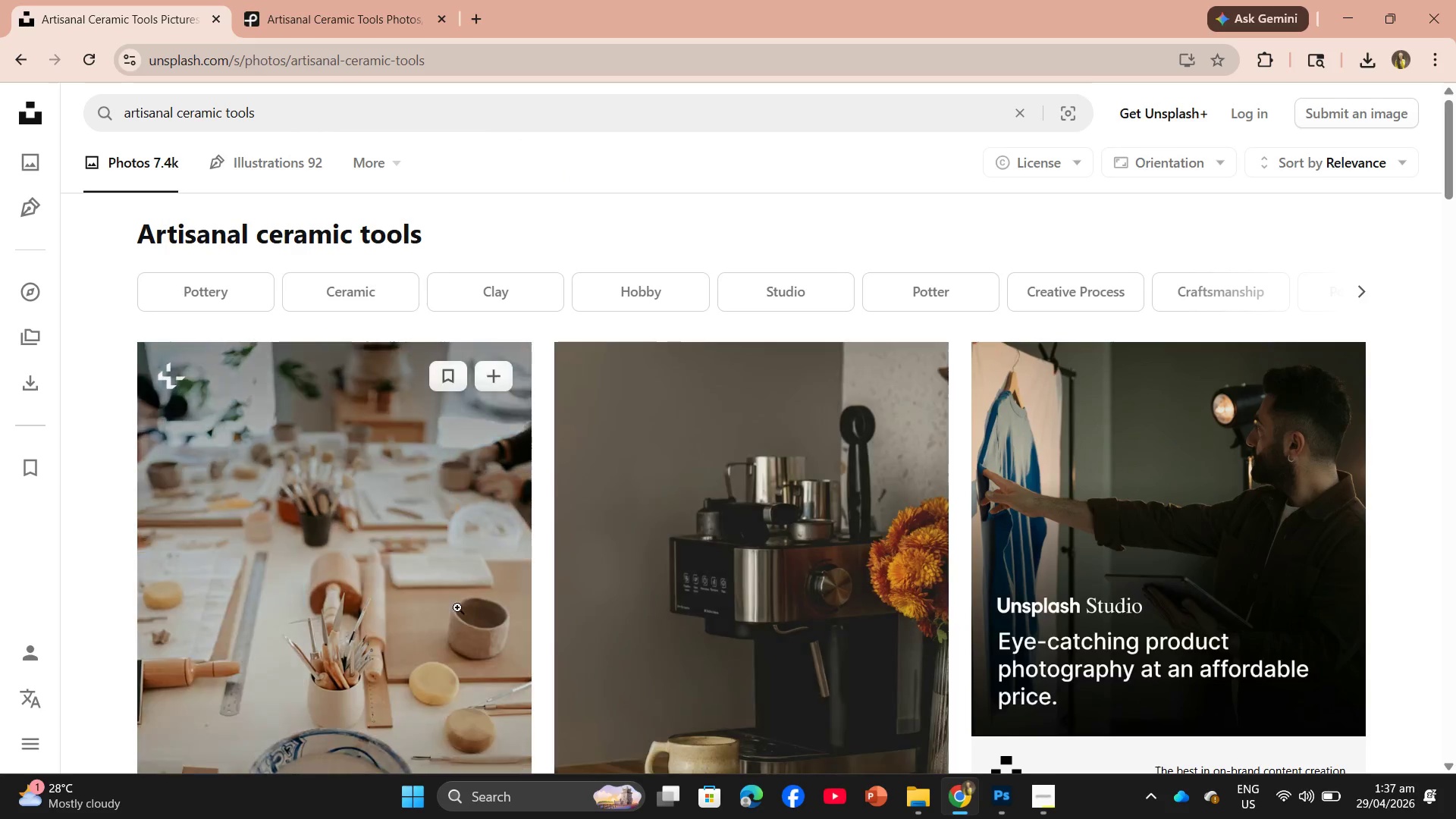 
scroll: coordinate [483, 566], scroll_direction: down, amount: 4.0
 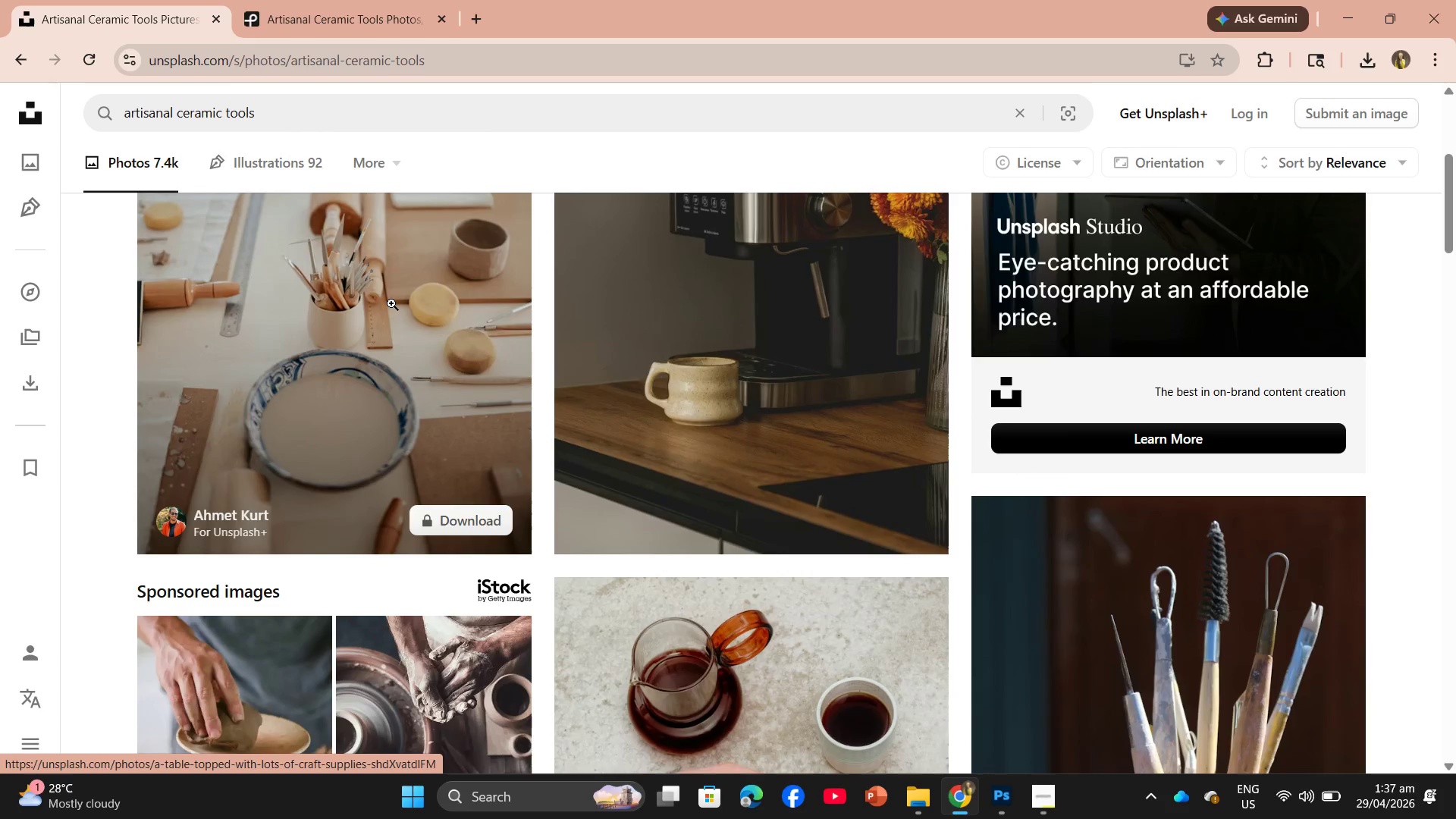 
left_click([391, 303])
 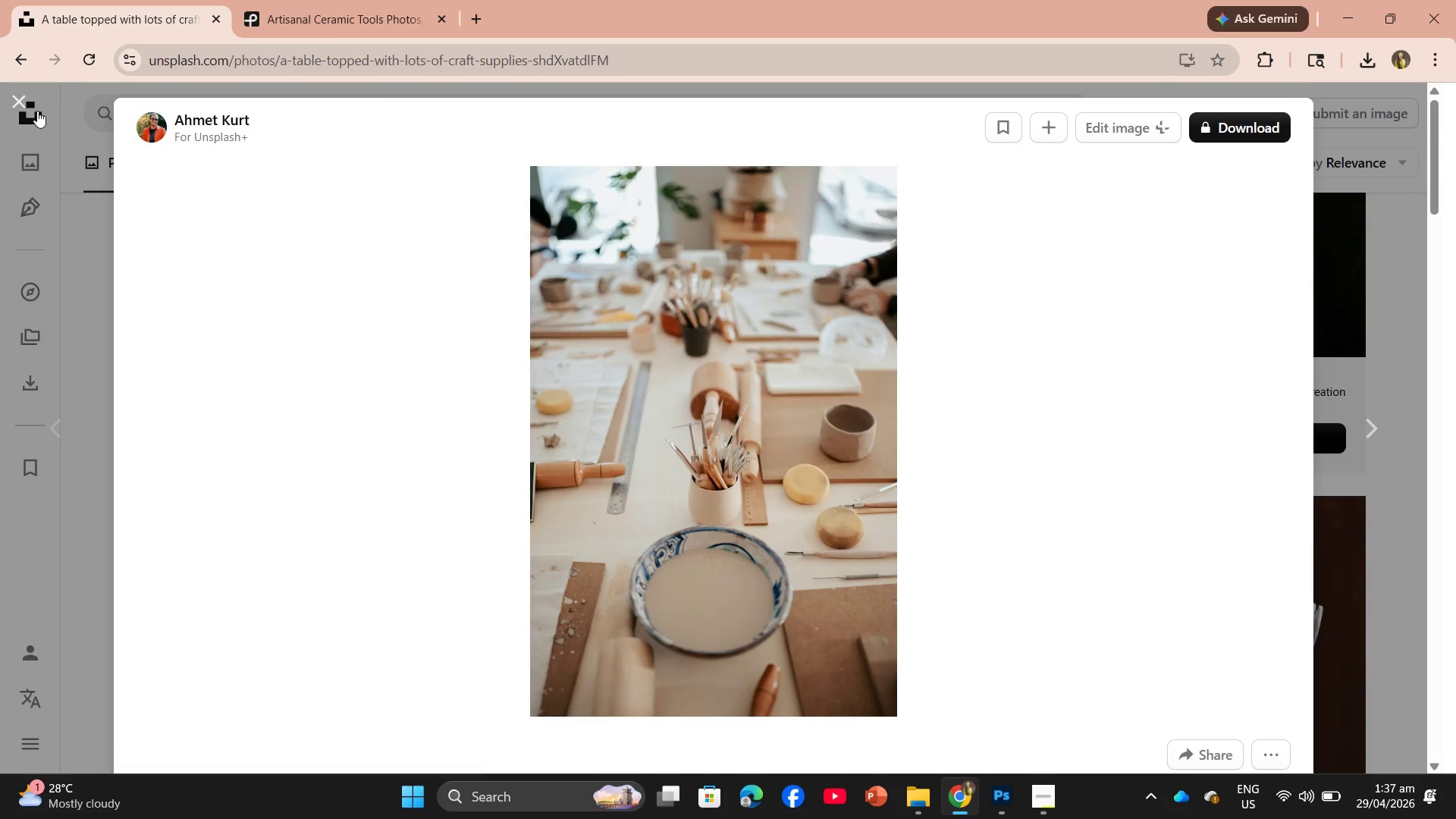 
left_click([27, 100])
 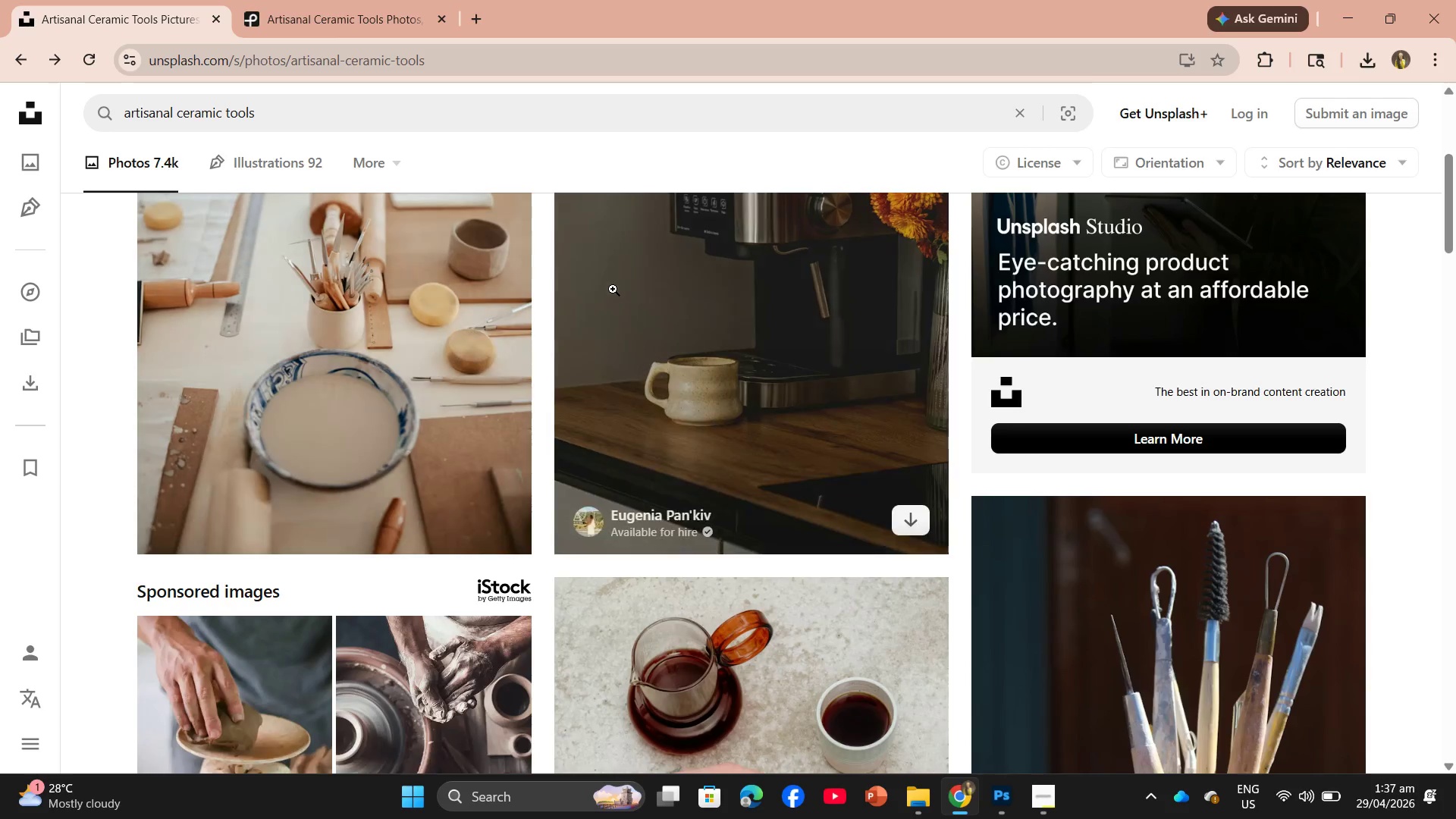 
scroll: coordinate [614, 288], scroll_direction: down, amount: 10.0